 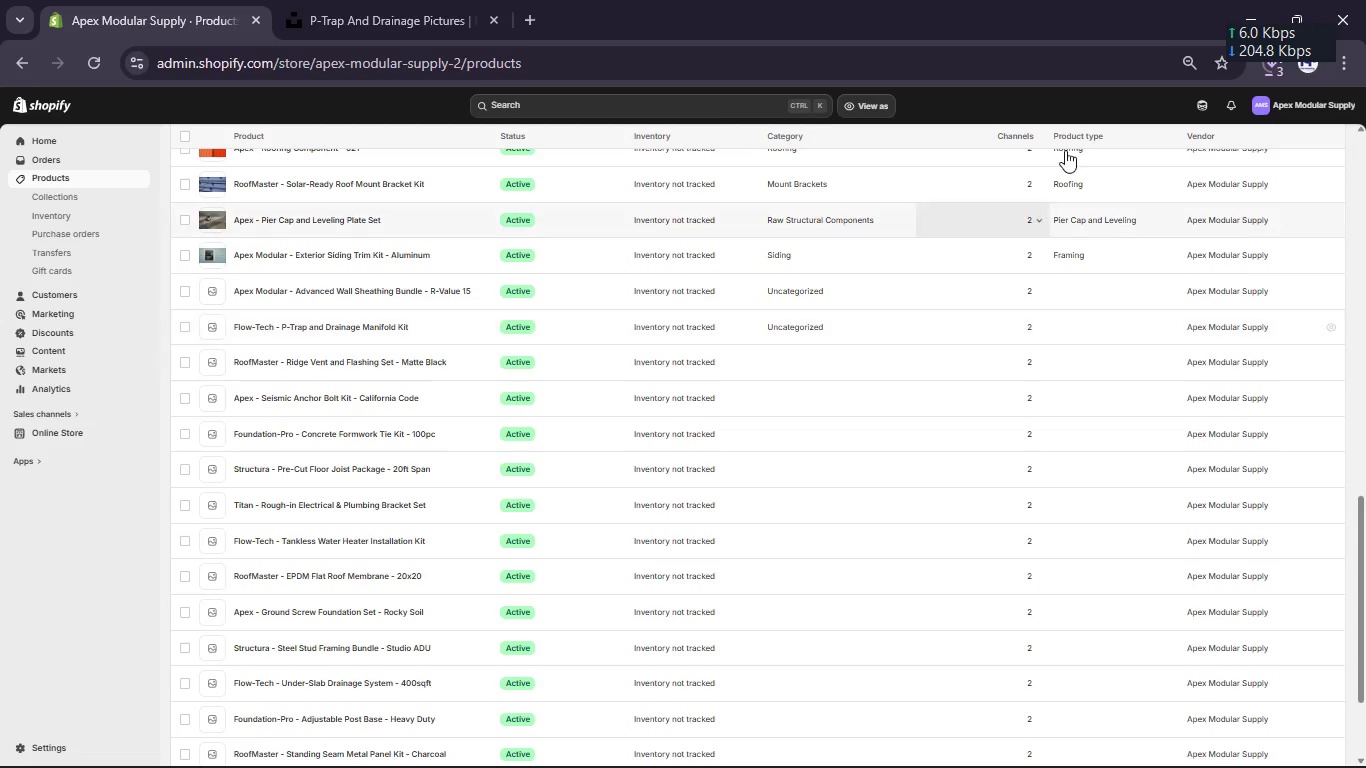 
left_click([1272, 79])
 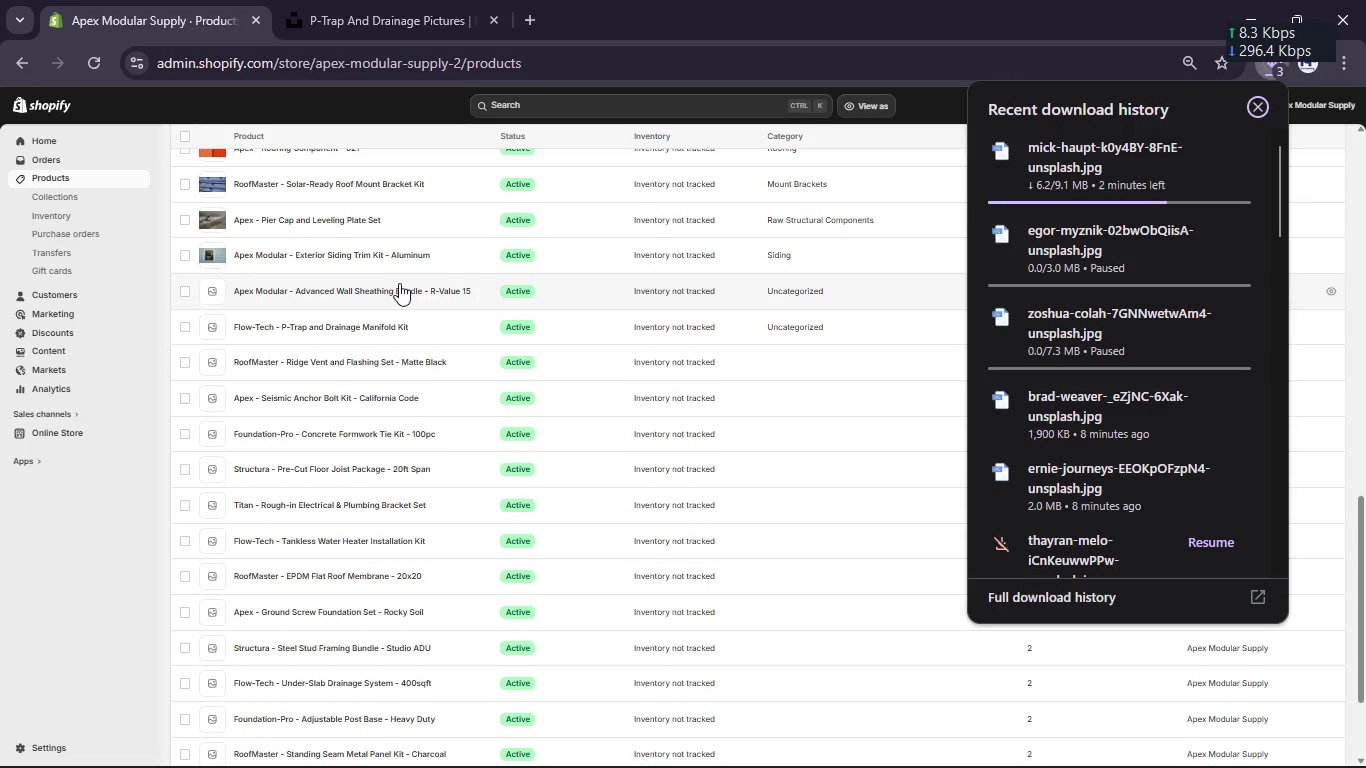 
wait(13.23)
 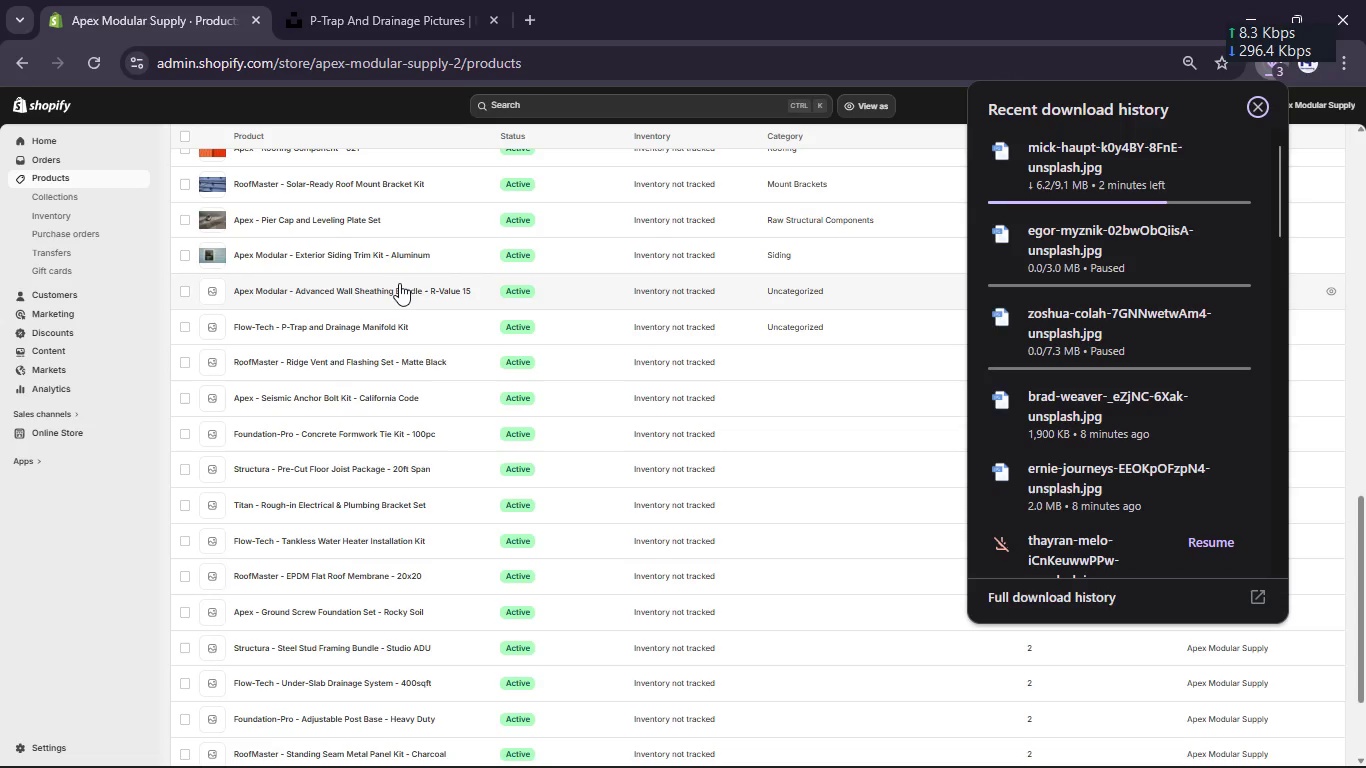 
scroll: coordinate [365, 459], scroll_direction: down, amount: 10.0
 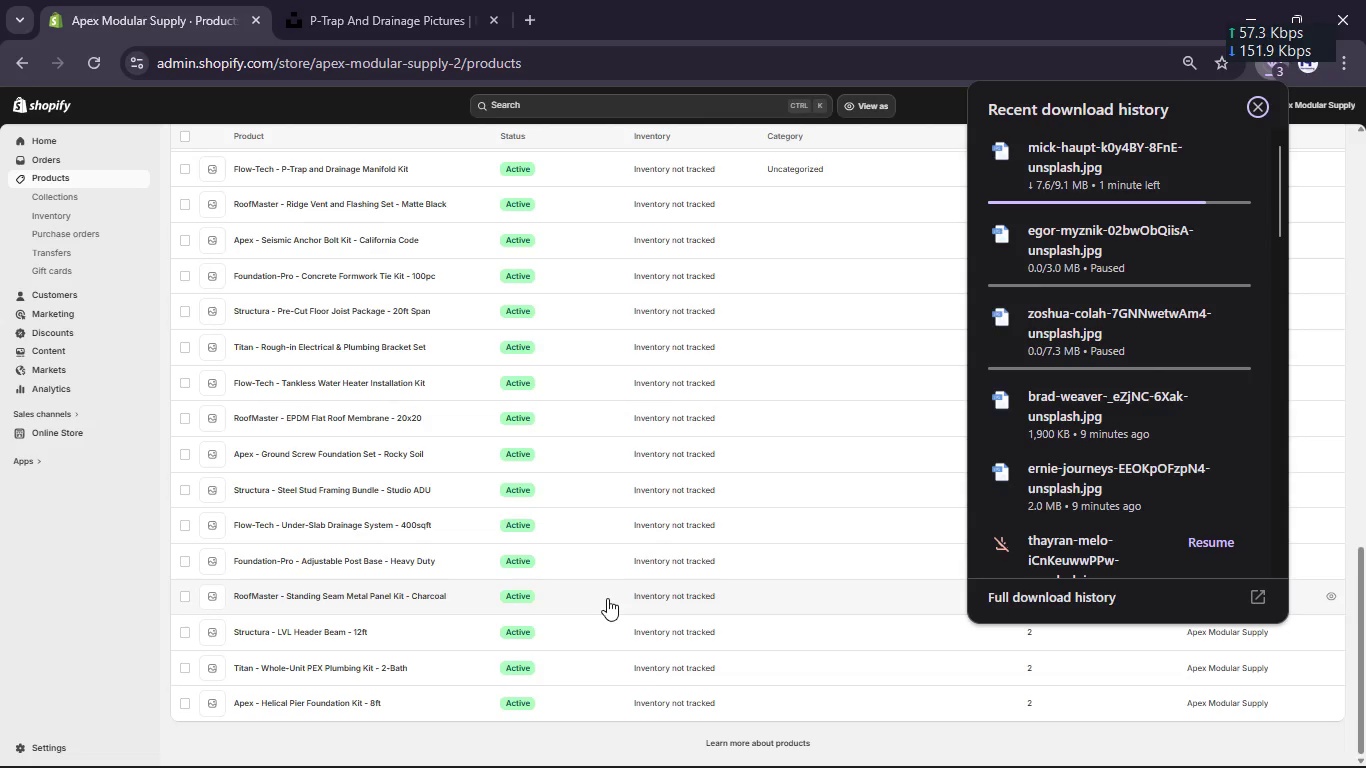 
wait(59.62)
 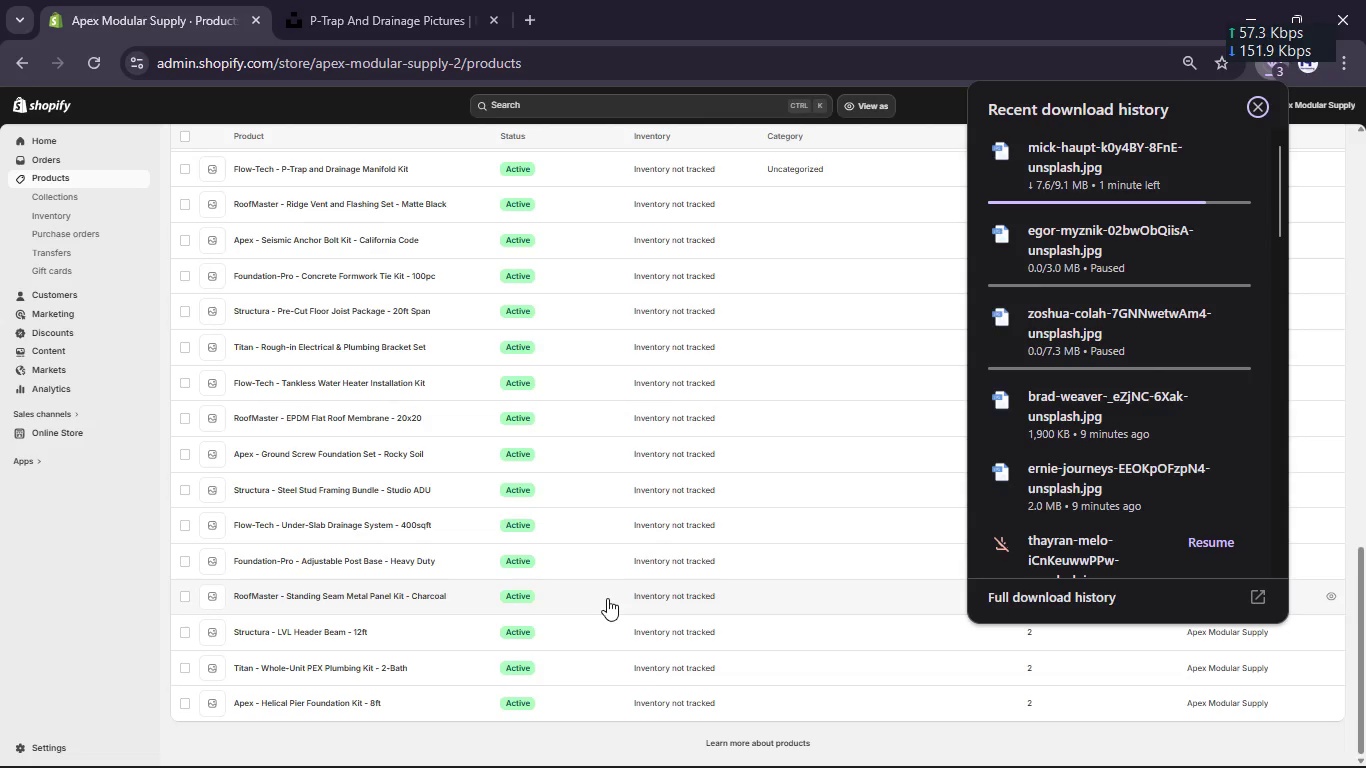 
left_click([289, 133])
 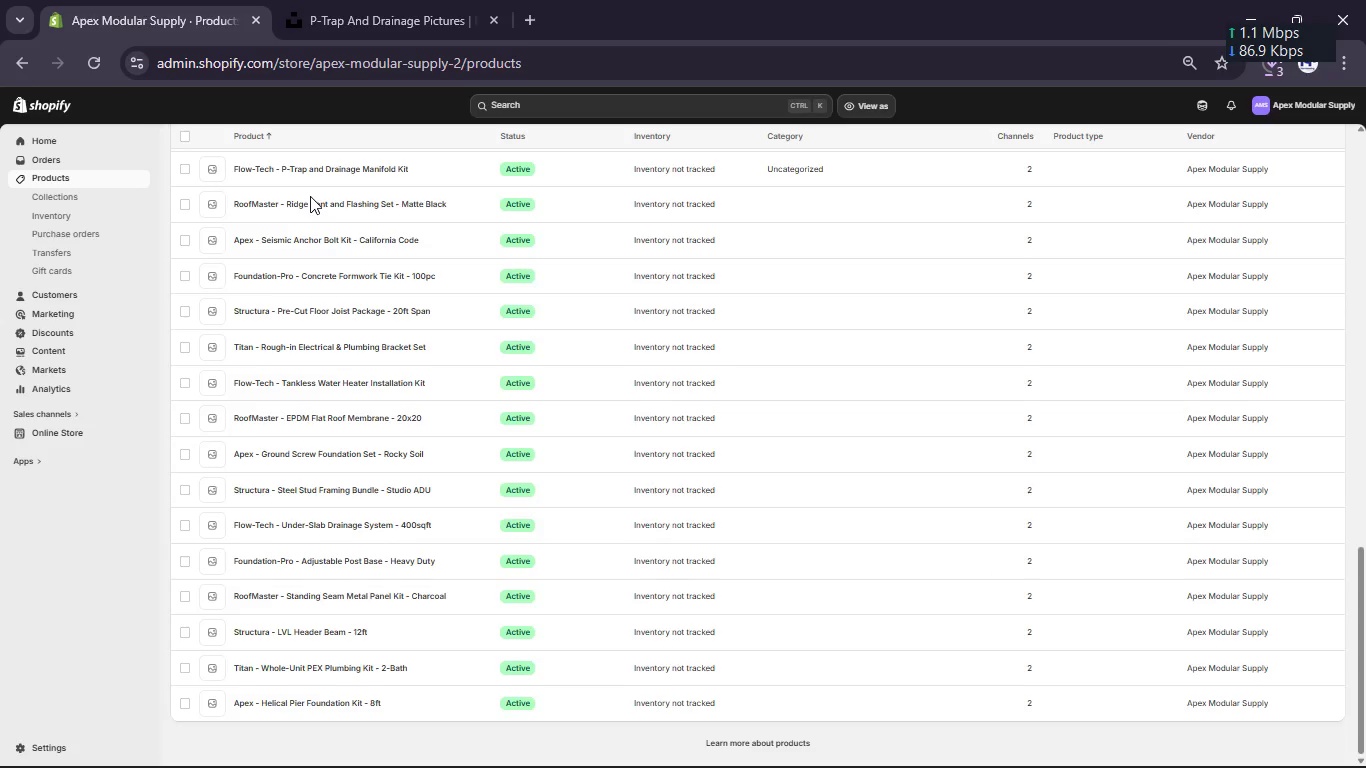 
left_click([312, 205])
 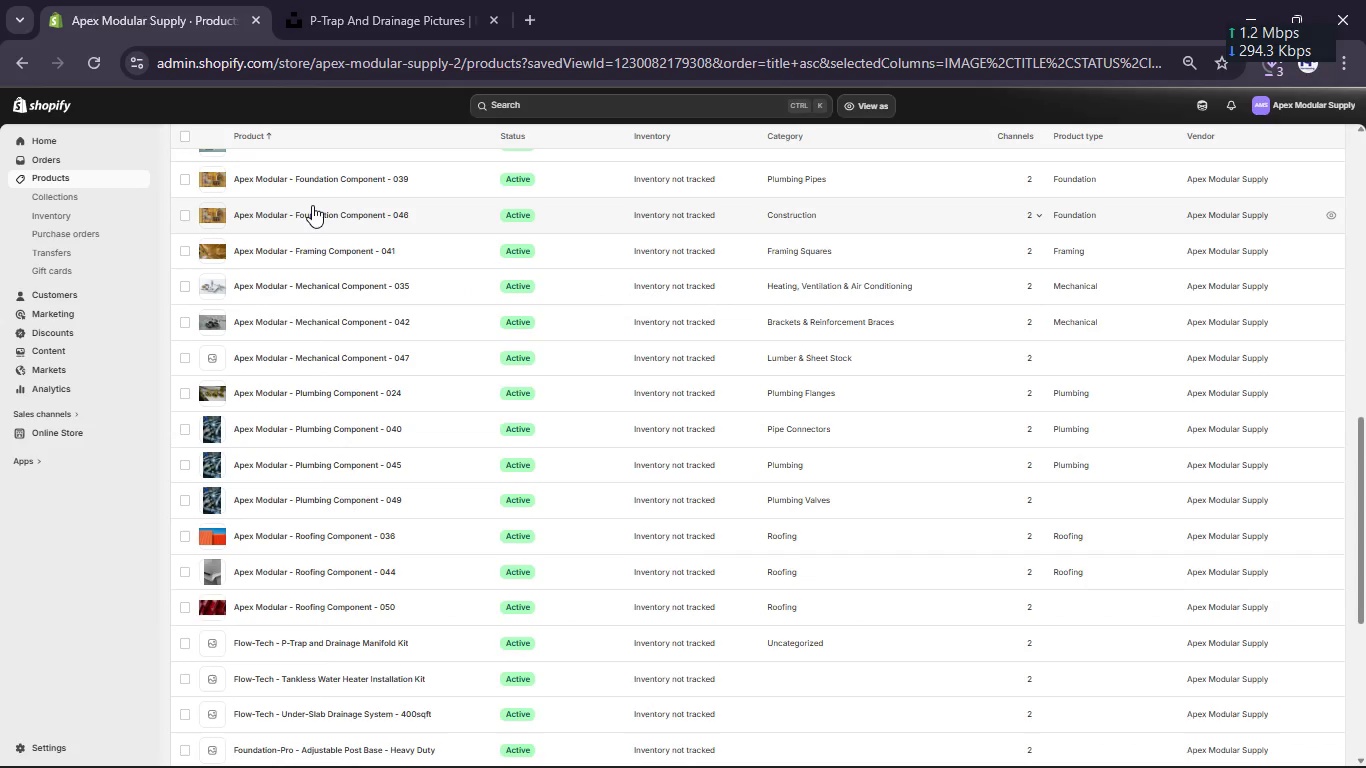 
scroll: coordinate [312, 205], scroll_direction: up, amount: 12.0
 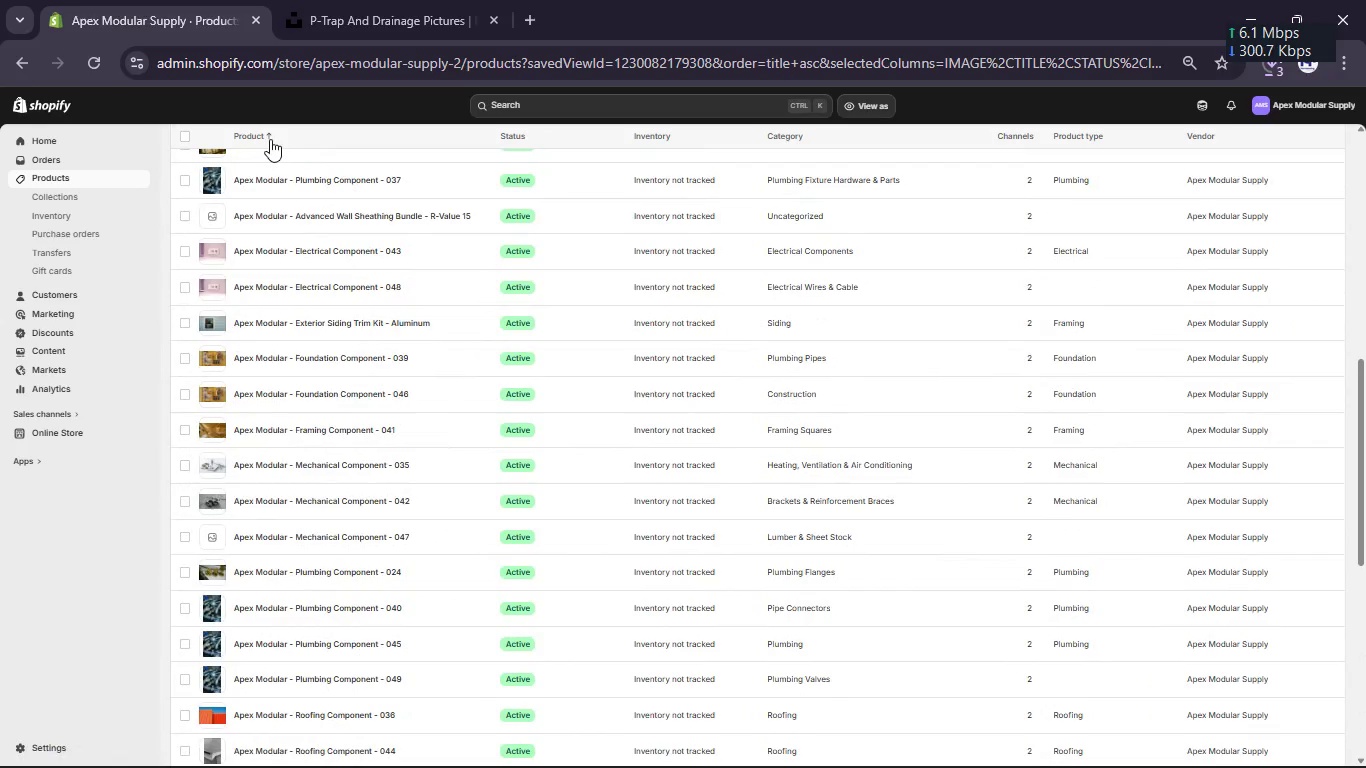 
left_click([270, 139])
 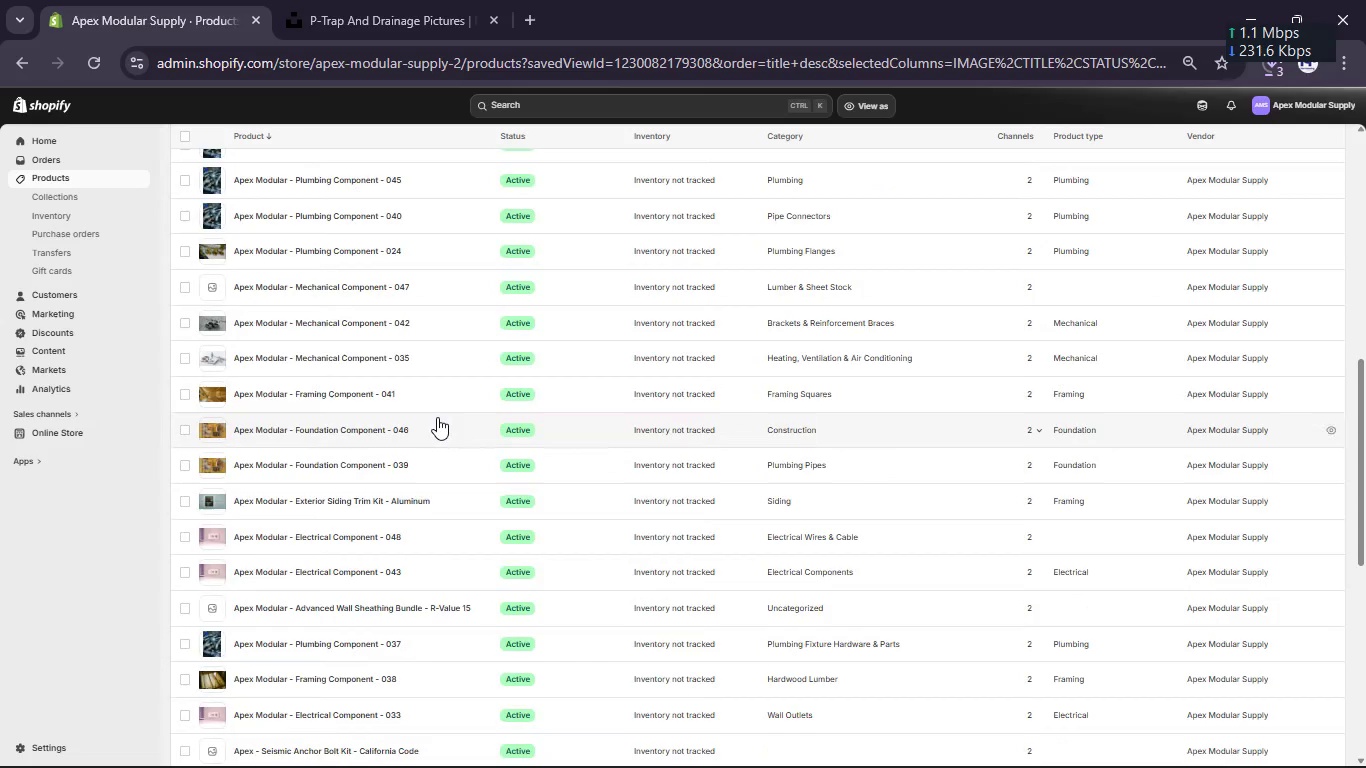 
scroll: coordinate [437, 417], scroll_direction: up, amount: 3.0
 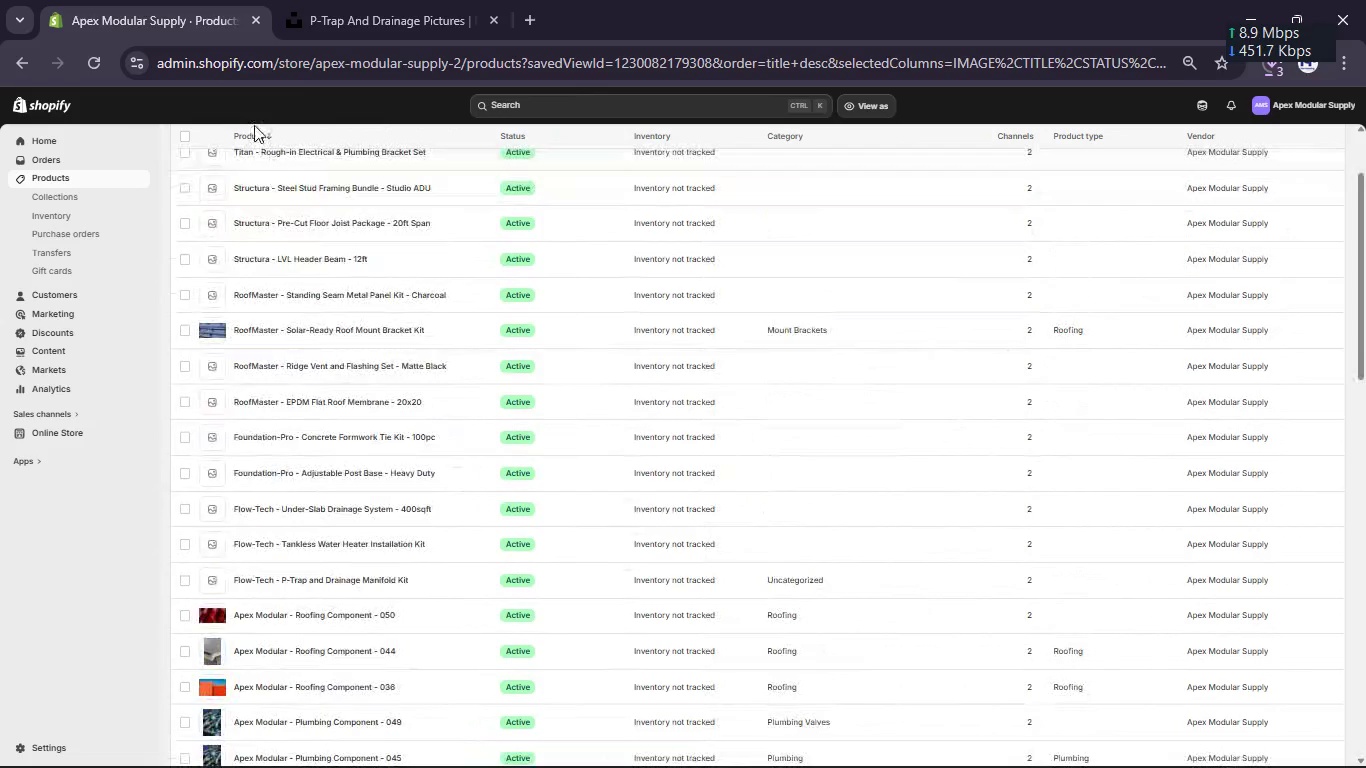 
left_click([255, 131])
 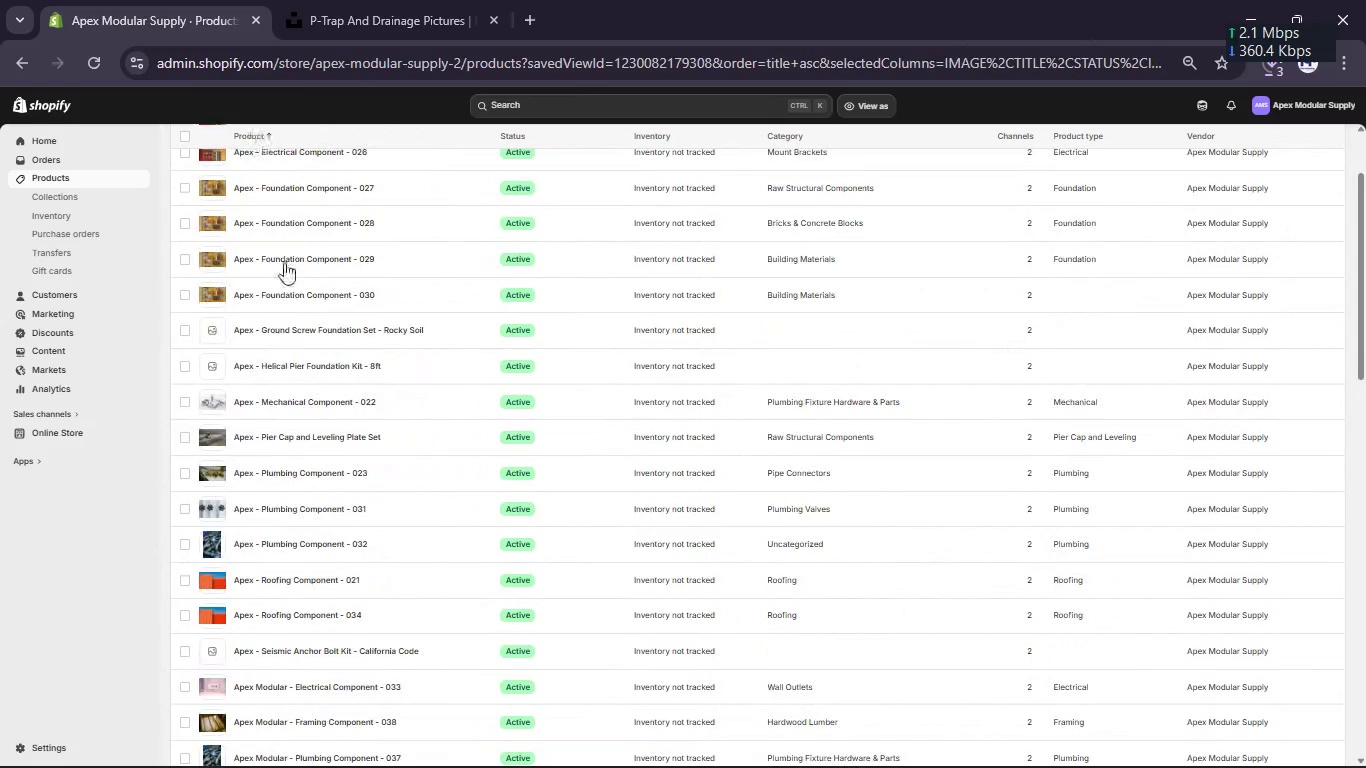 
scroll: coordinate [291, 366], scroll_direction: up, amount: 17.0
 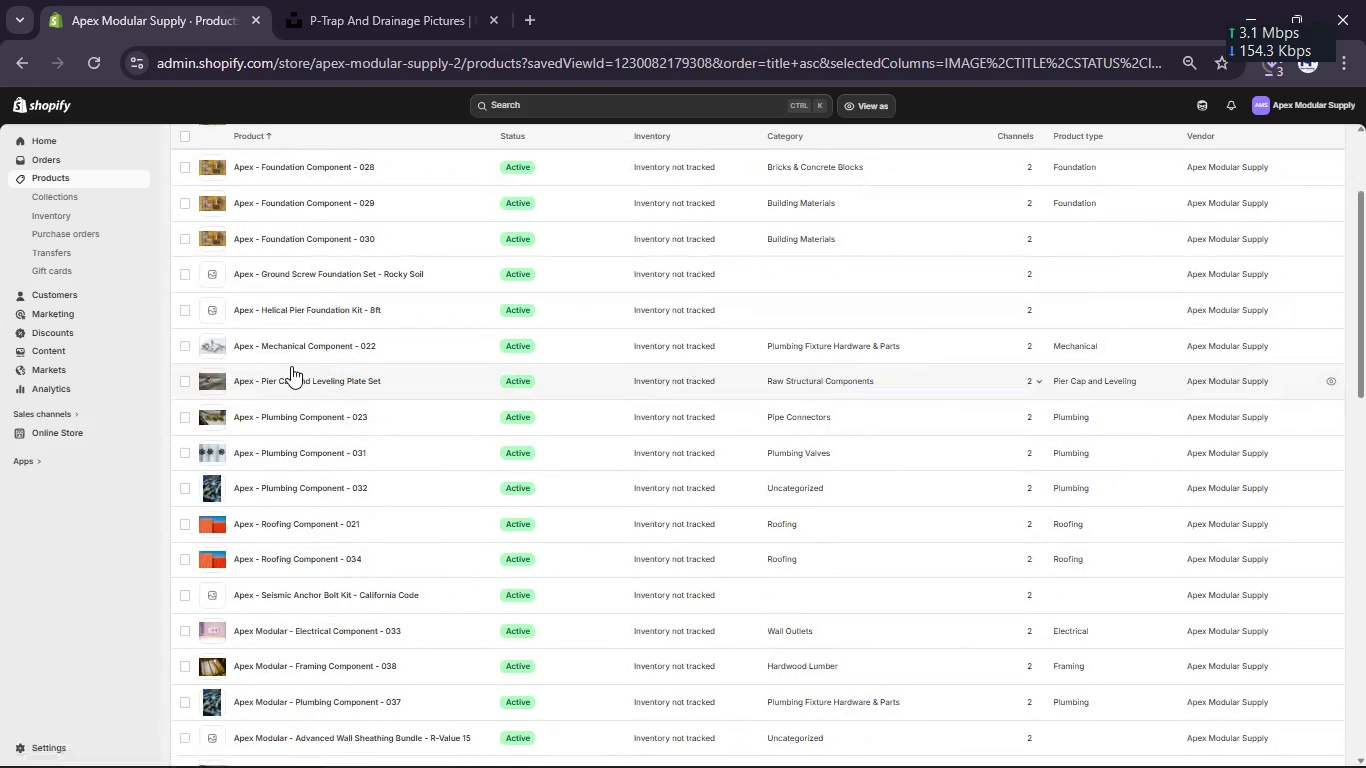 
scroll: coordinate [291, 366], scroll_direction: down, amount: 22.0
 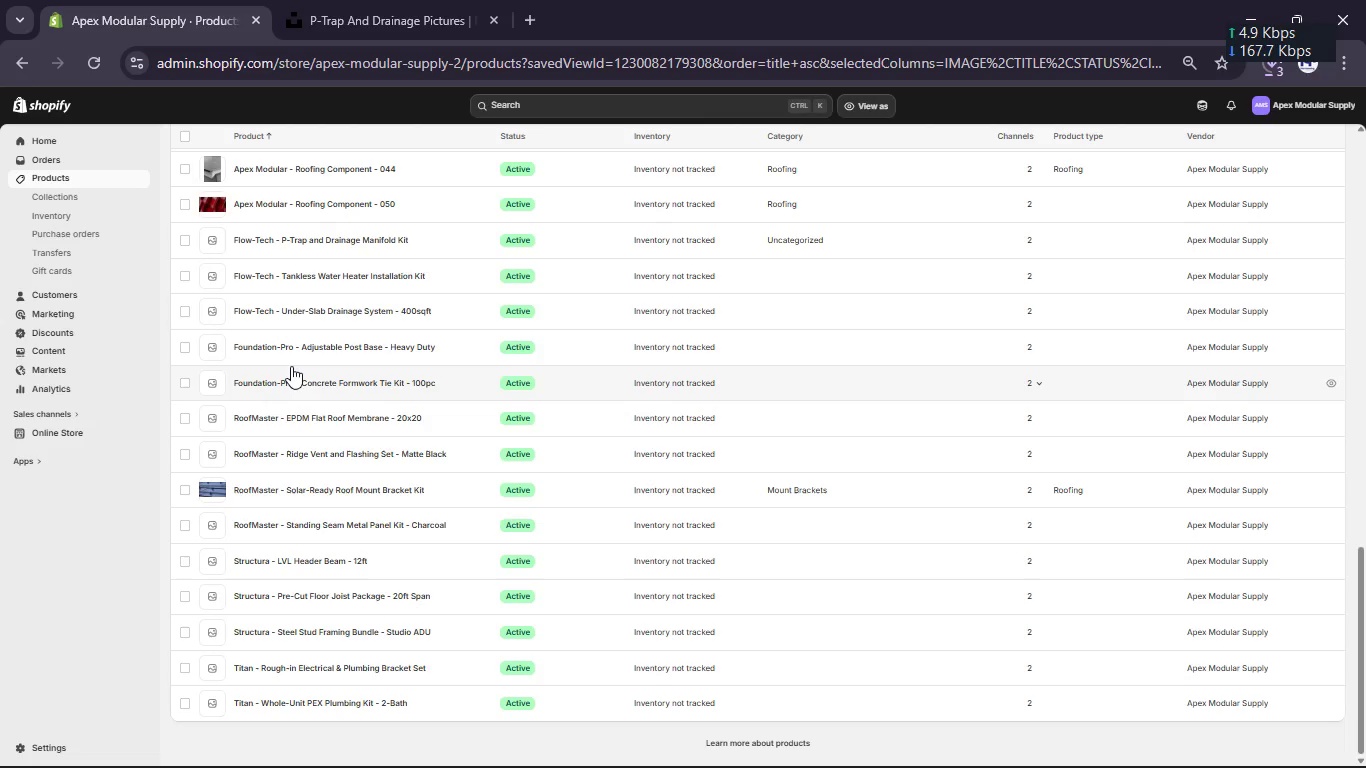 
wait(14.85)
 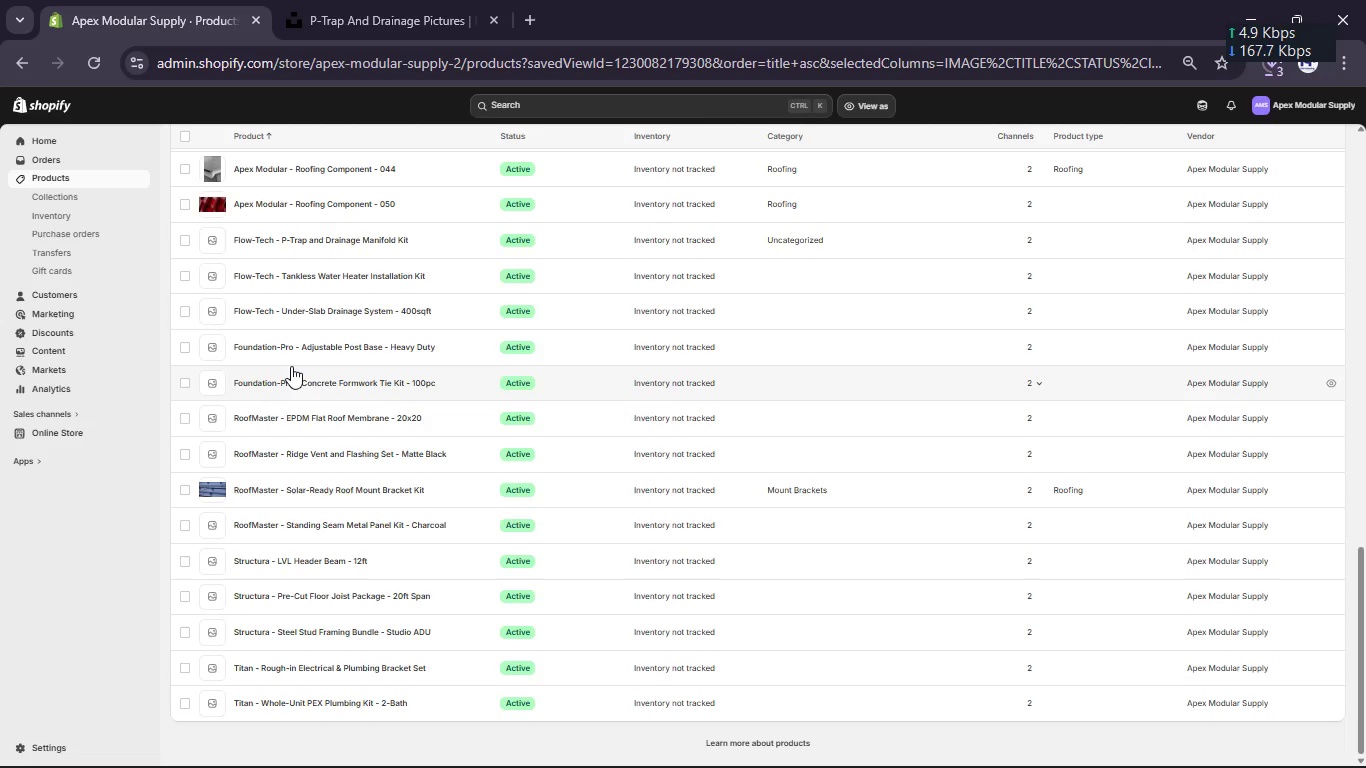 
left_click([1270, 78])
 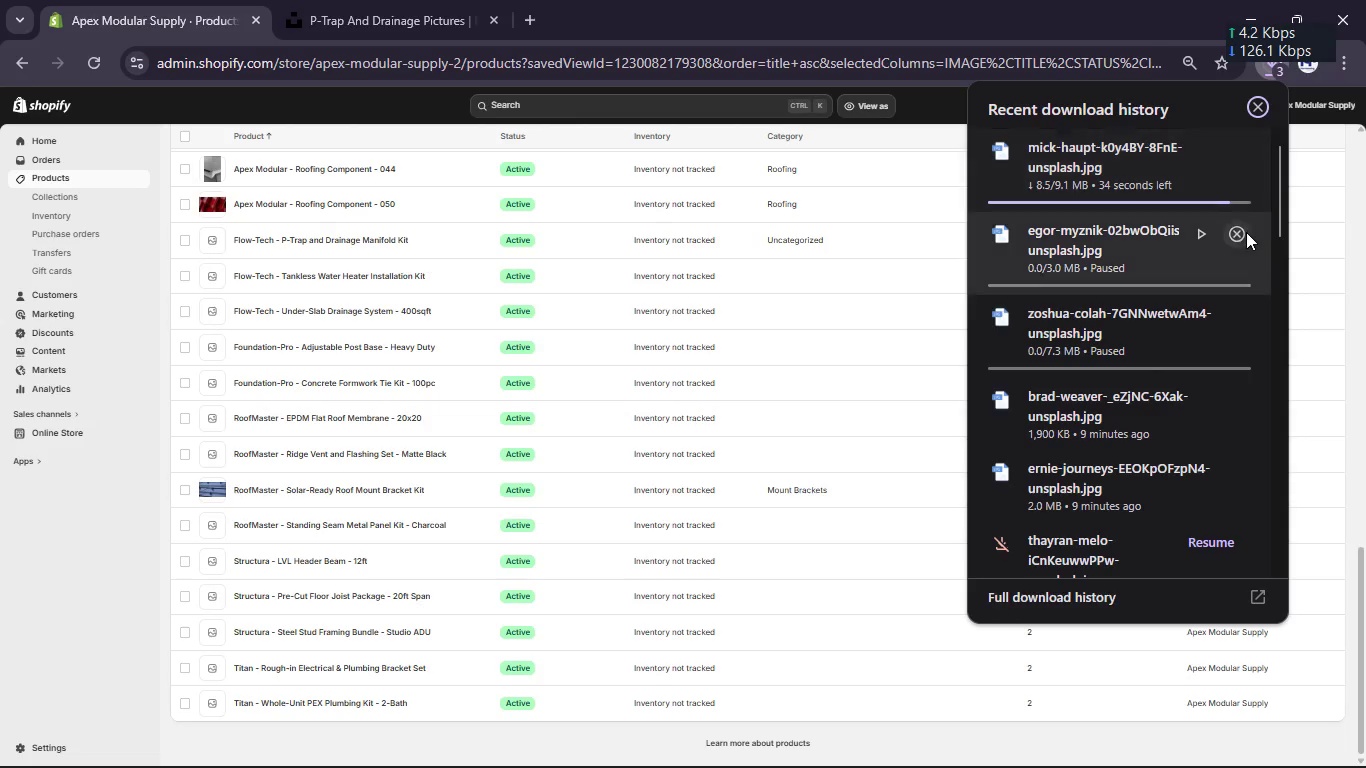 
left_click([1238, 234])
 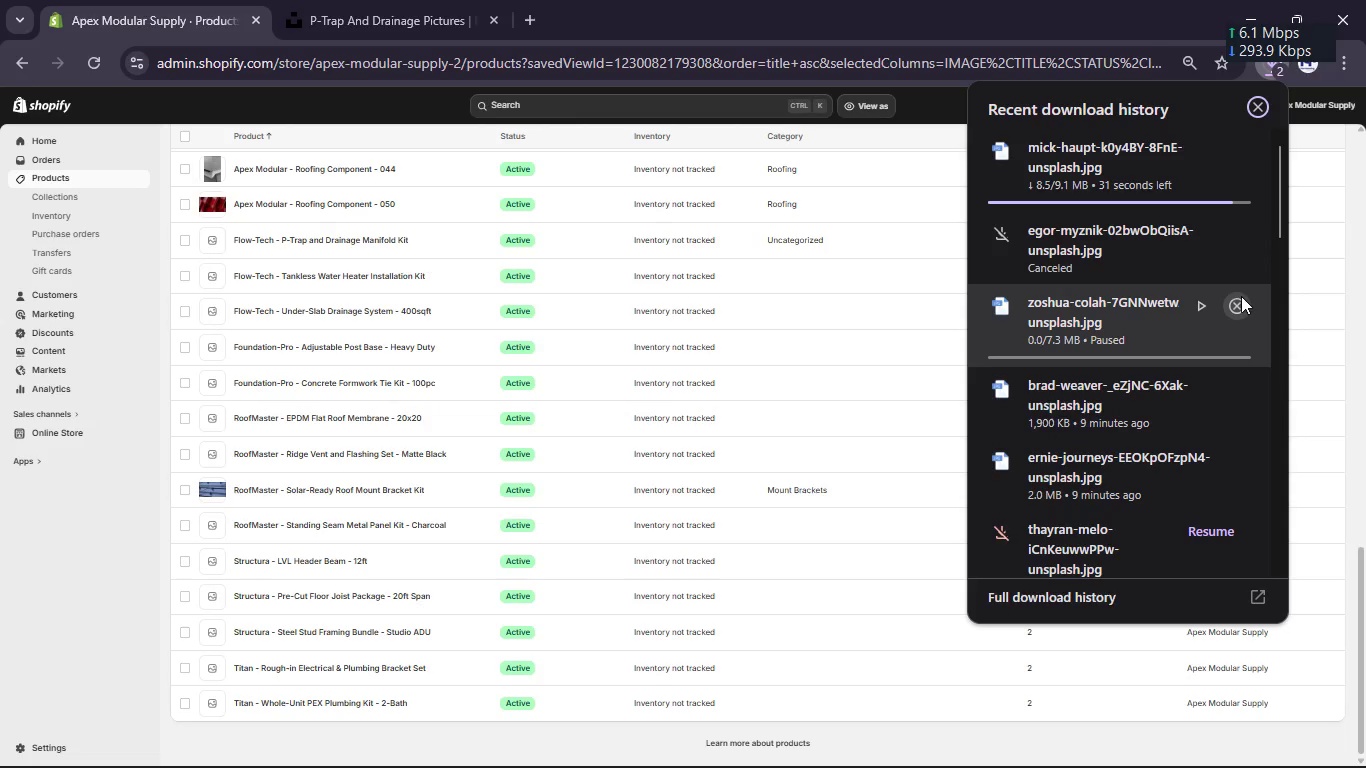 
left_click([1241, 296])
 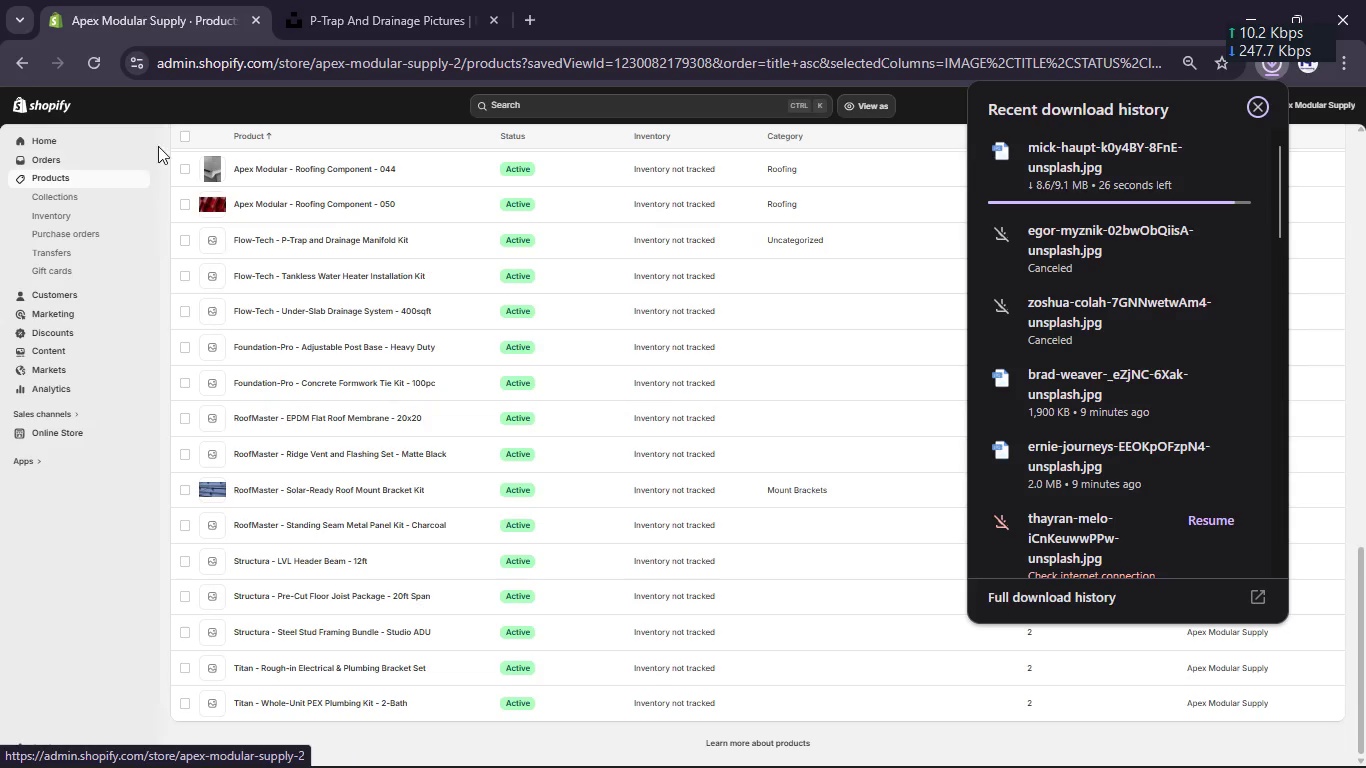 
left_click([159, 148])
 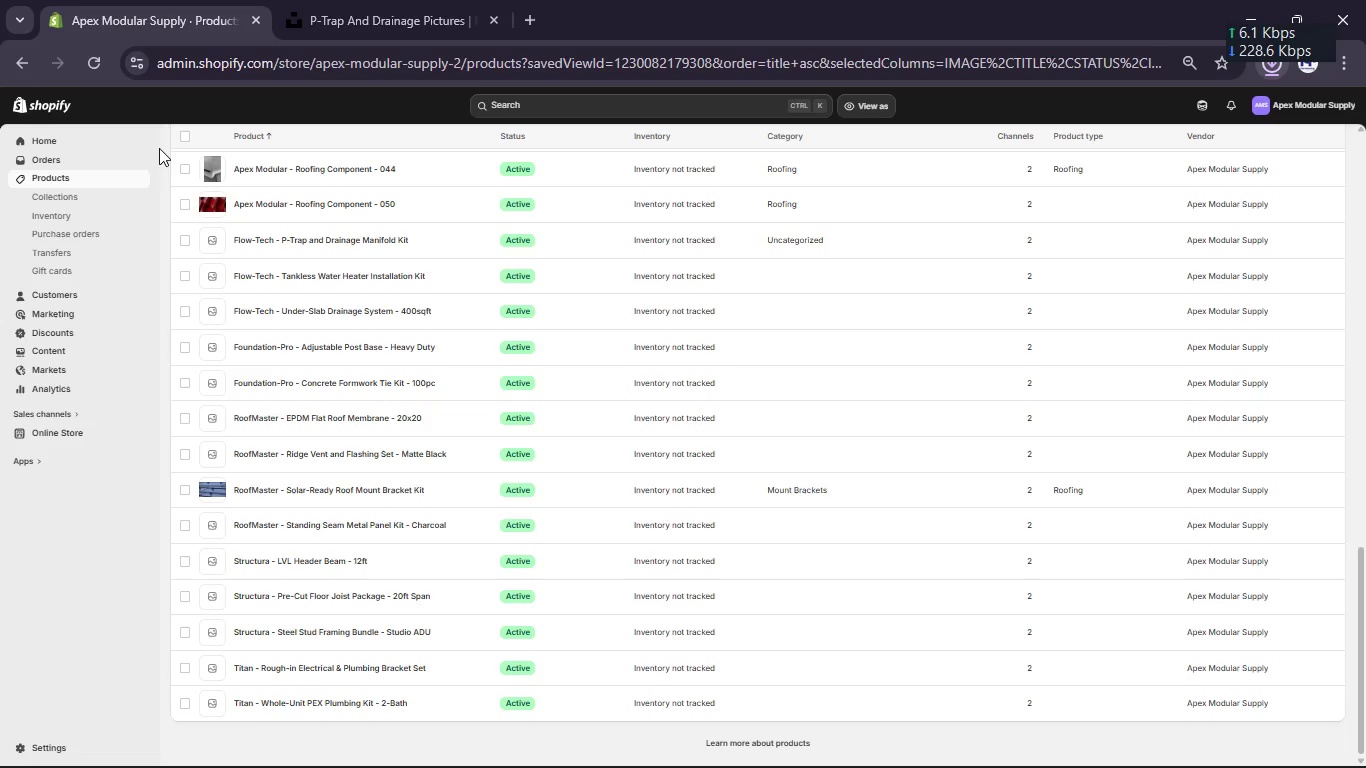 
wait(16.16)
 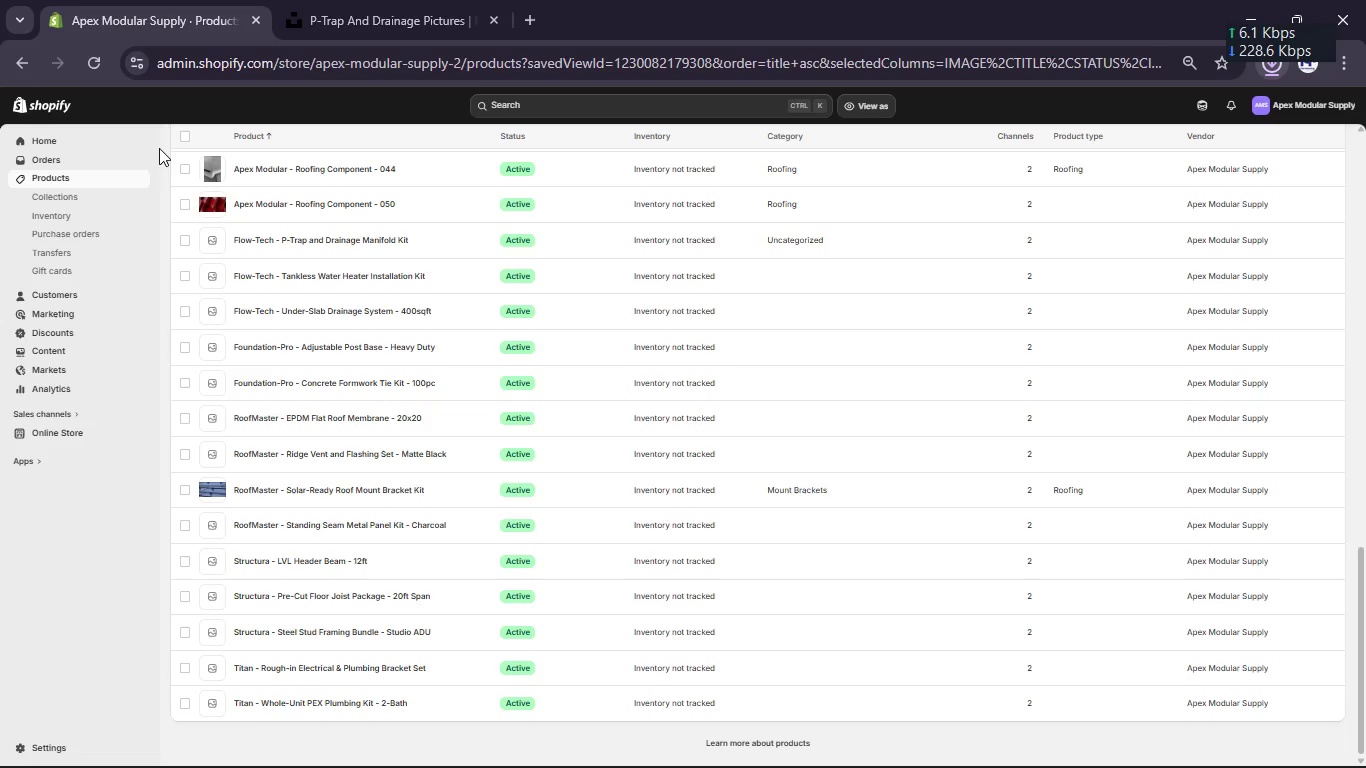 
scroll: coordinate [420, 231], scroll_direction: up, amount: 8.0
 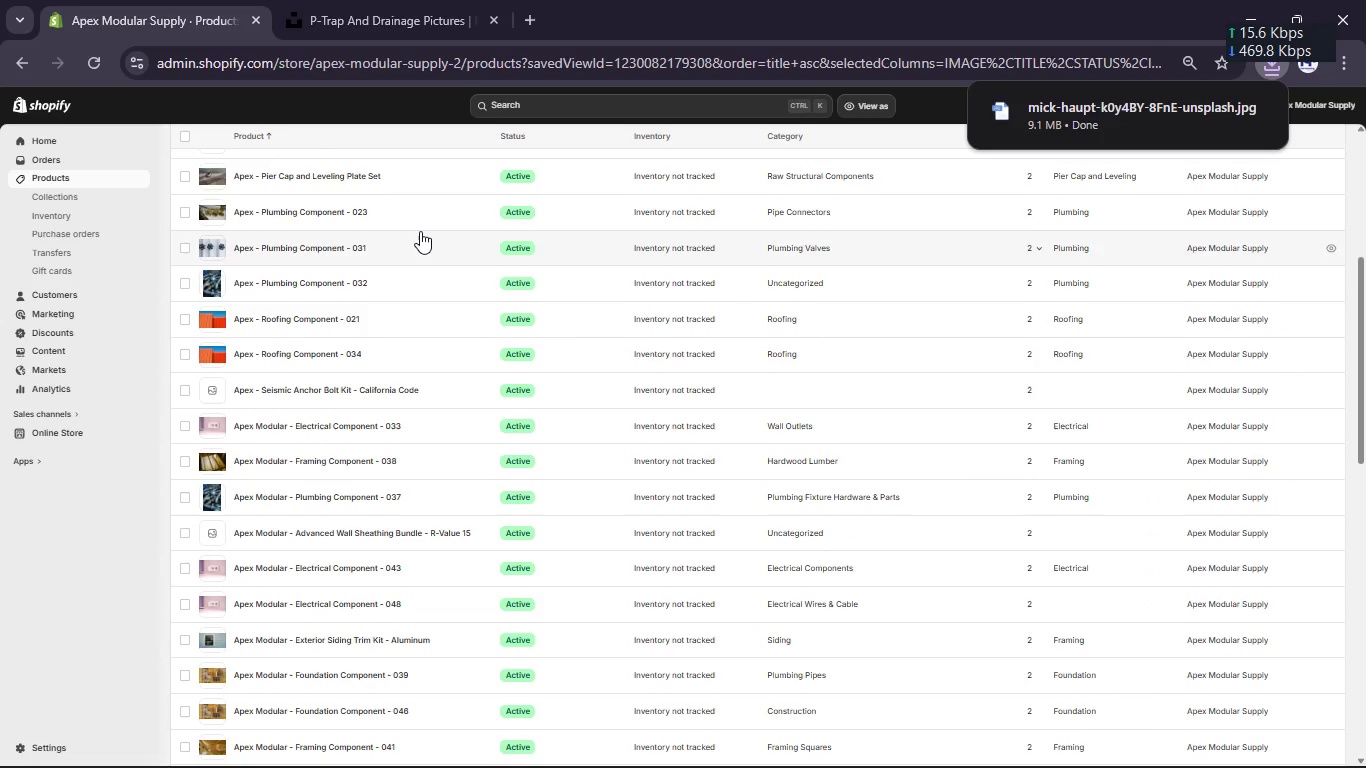 
wait(10.94)
 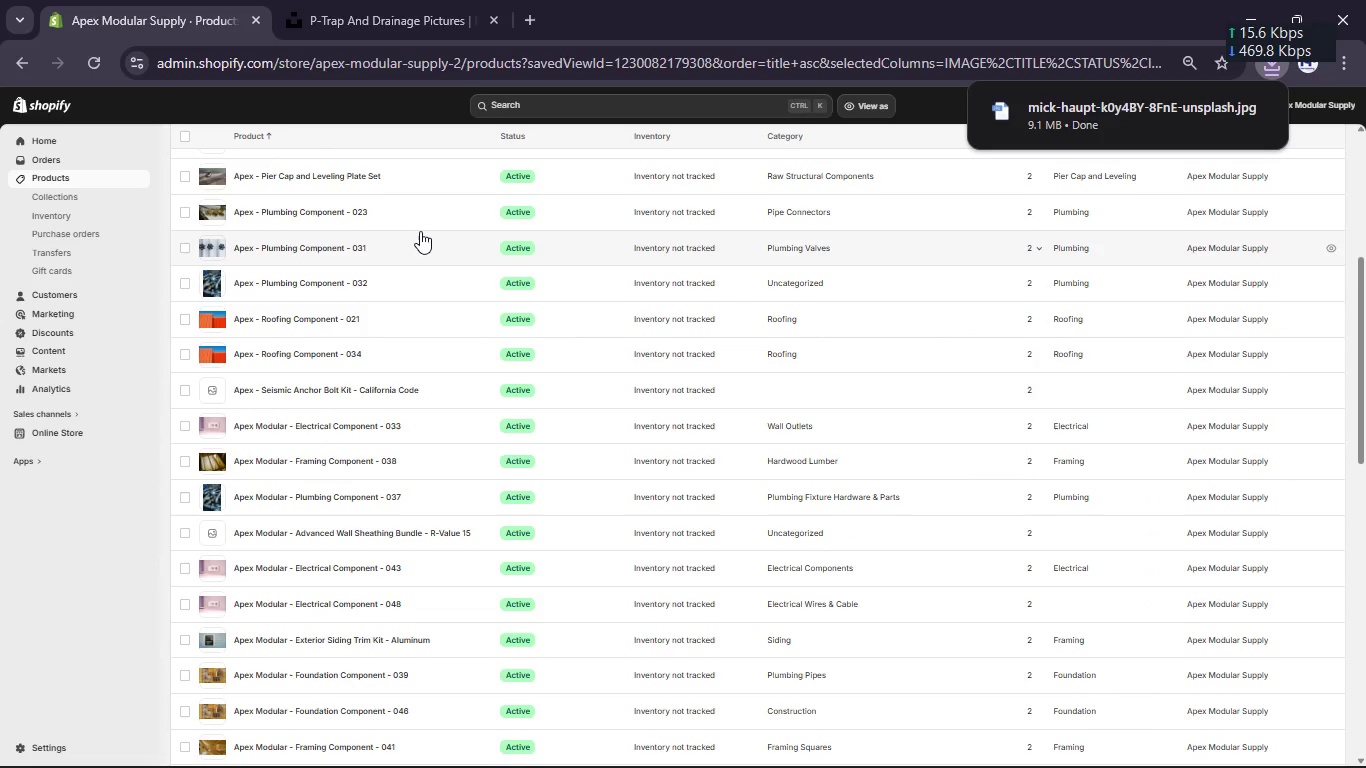 
scroll: coordinate [427, 313], scroll_direction: none, amount: 0.0
 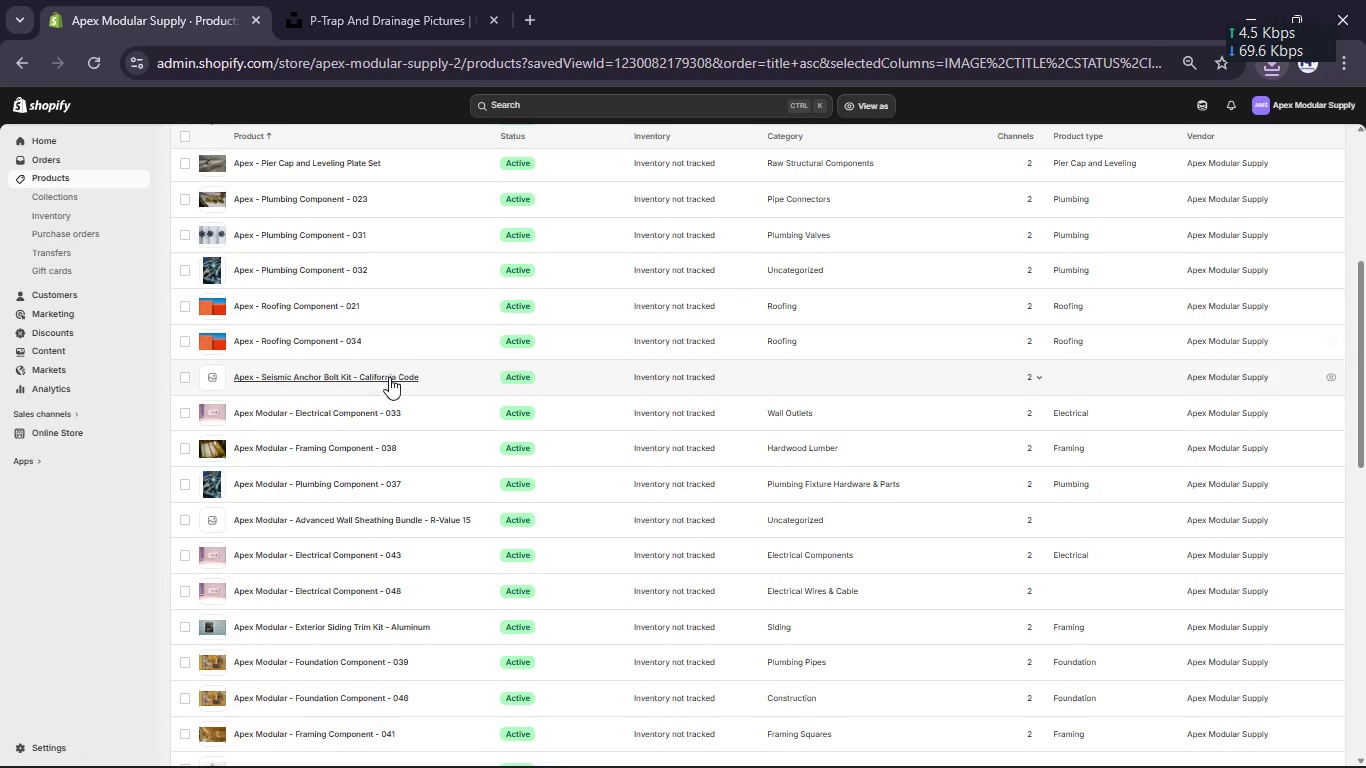 
left_click([389, 381])
 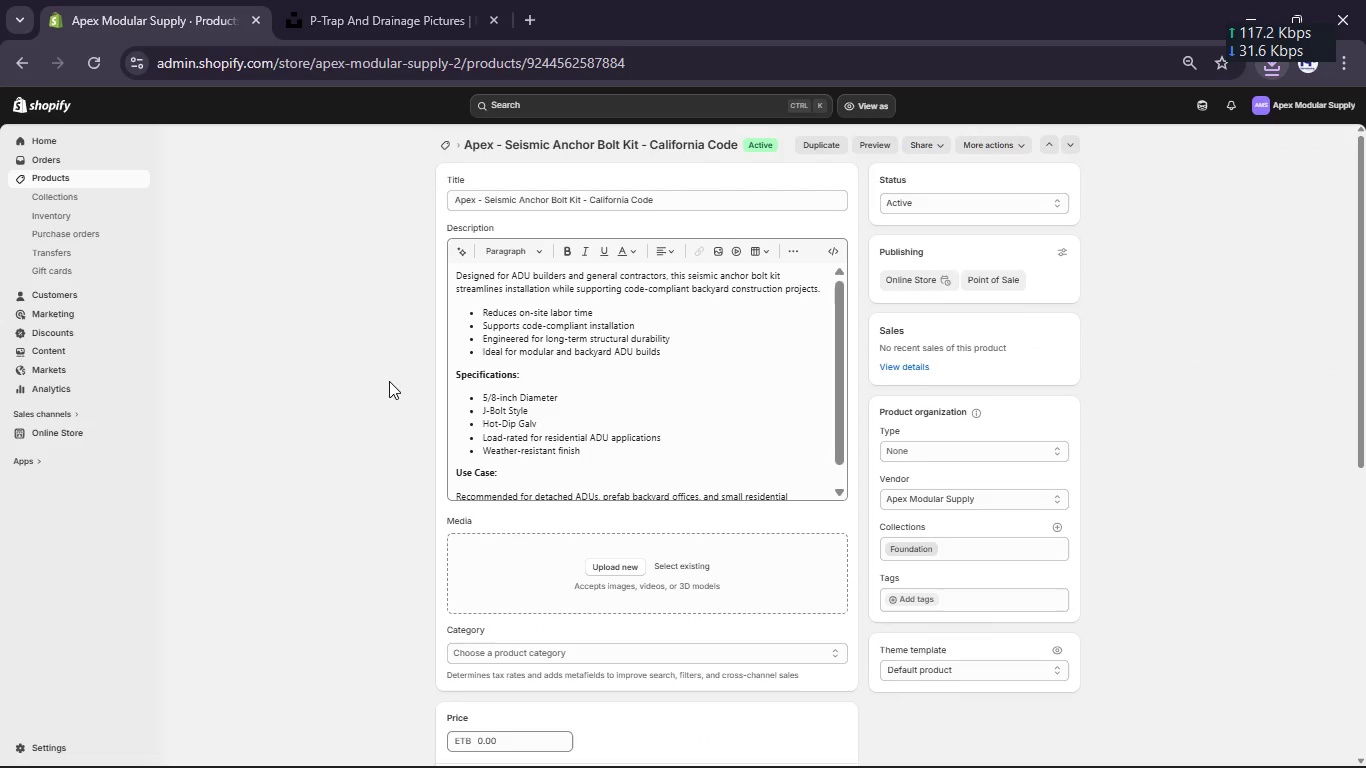 
wait(10.78)
 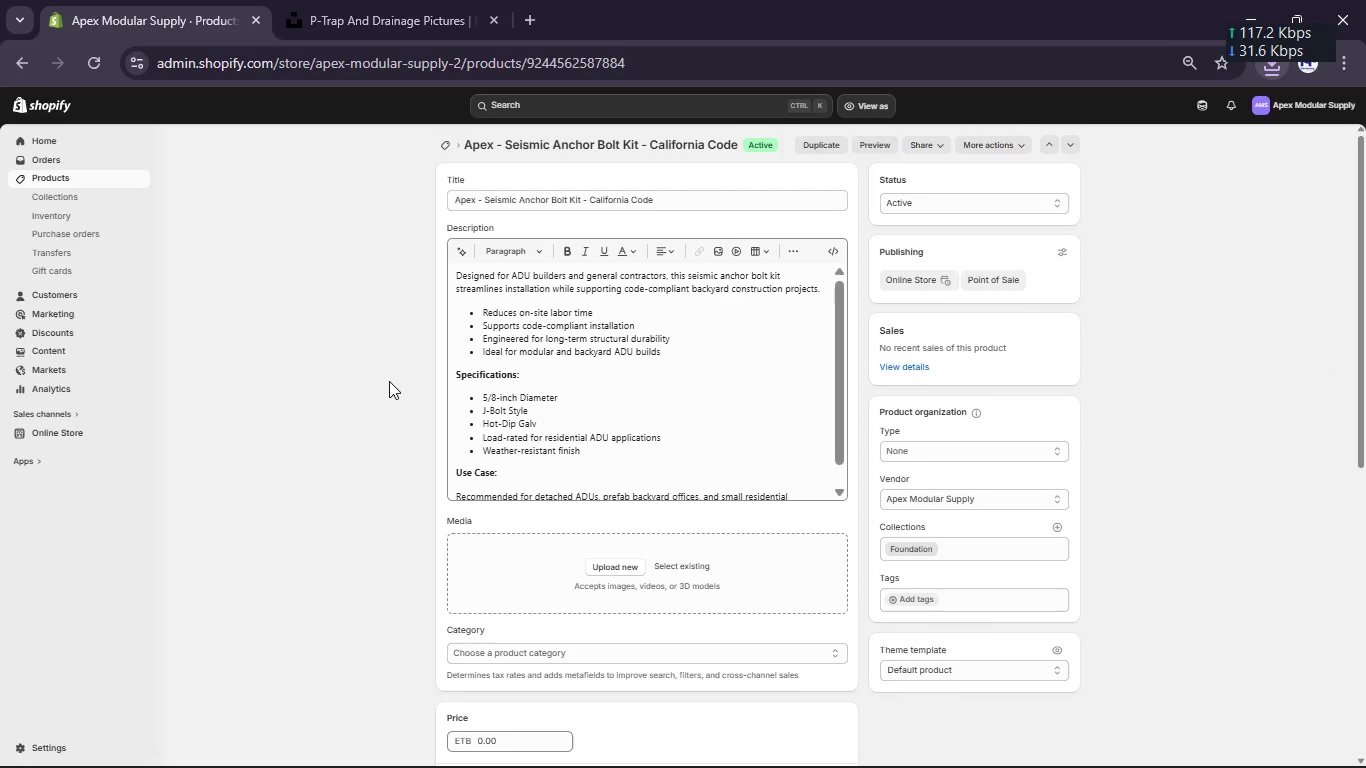 
left_click([487, 199])
 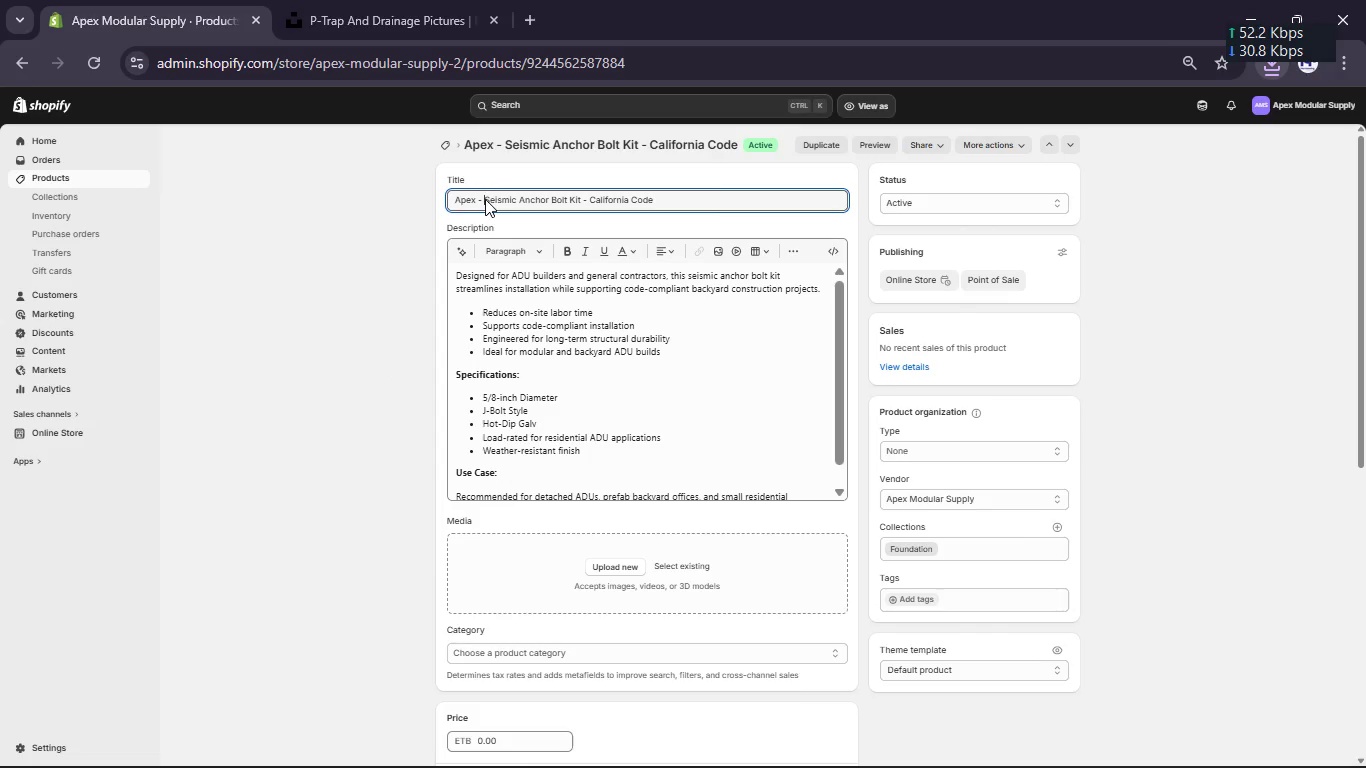 
left_click_drag(start_coordinate=[485, 199], to_coordinate=[567, 207])
 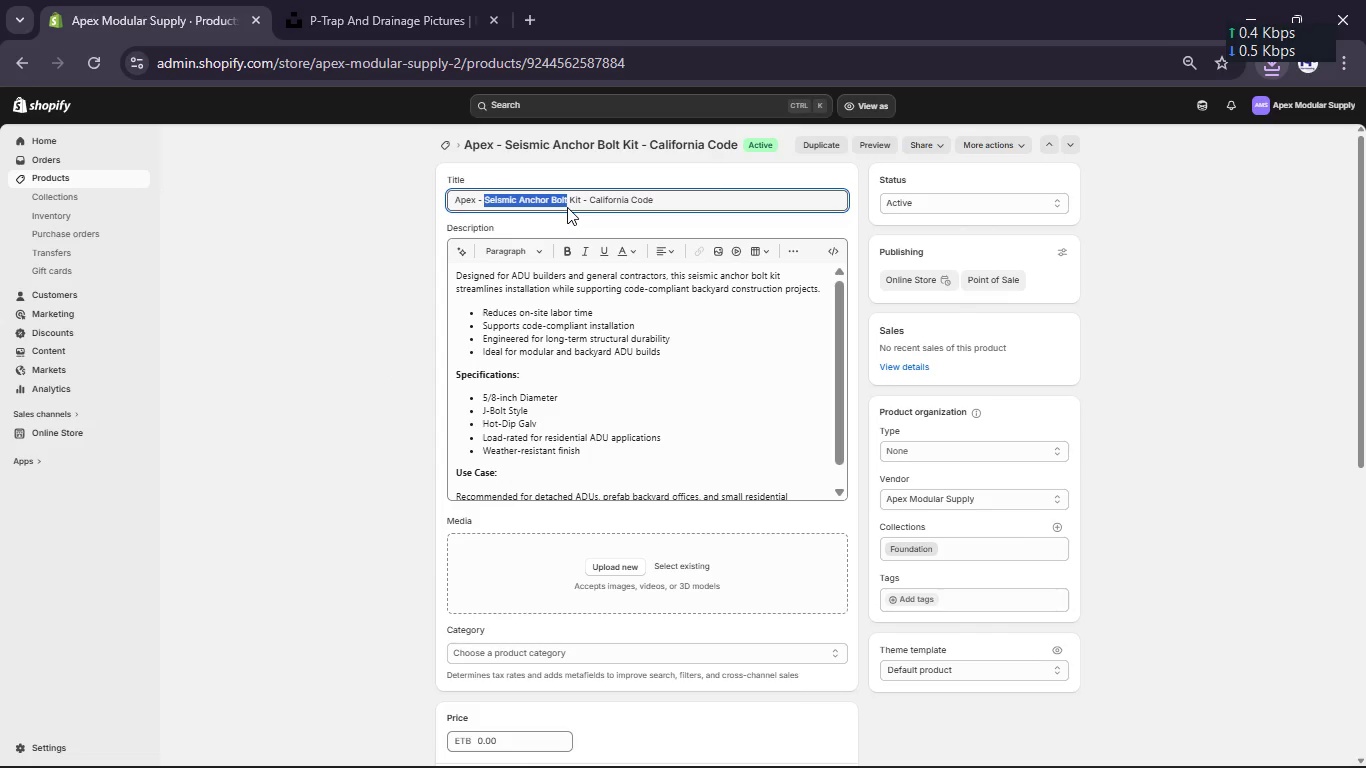 
key(Control+C)
 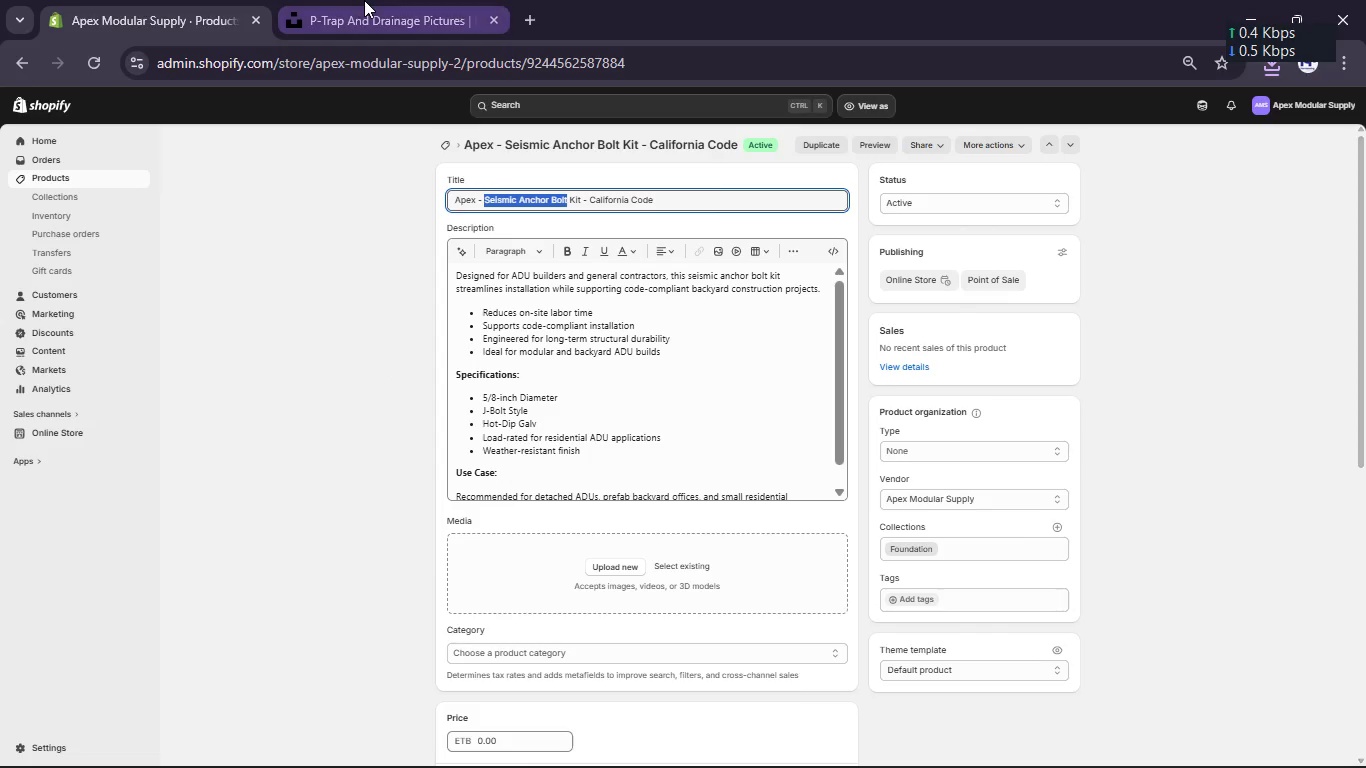 
left_click([364, 0])
 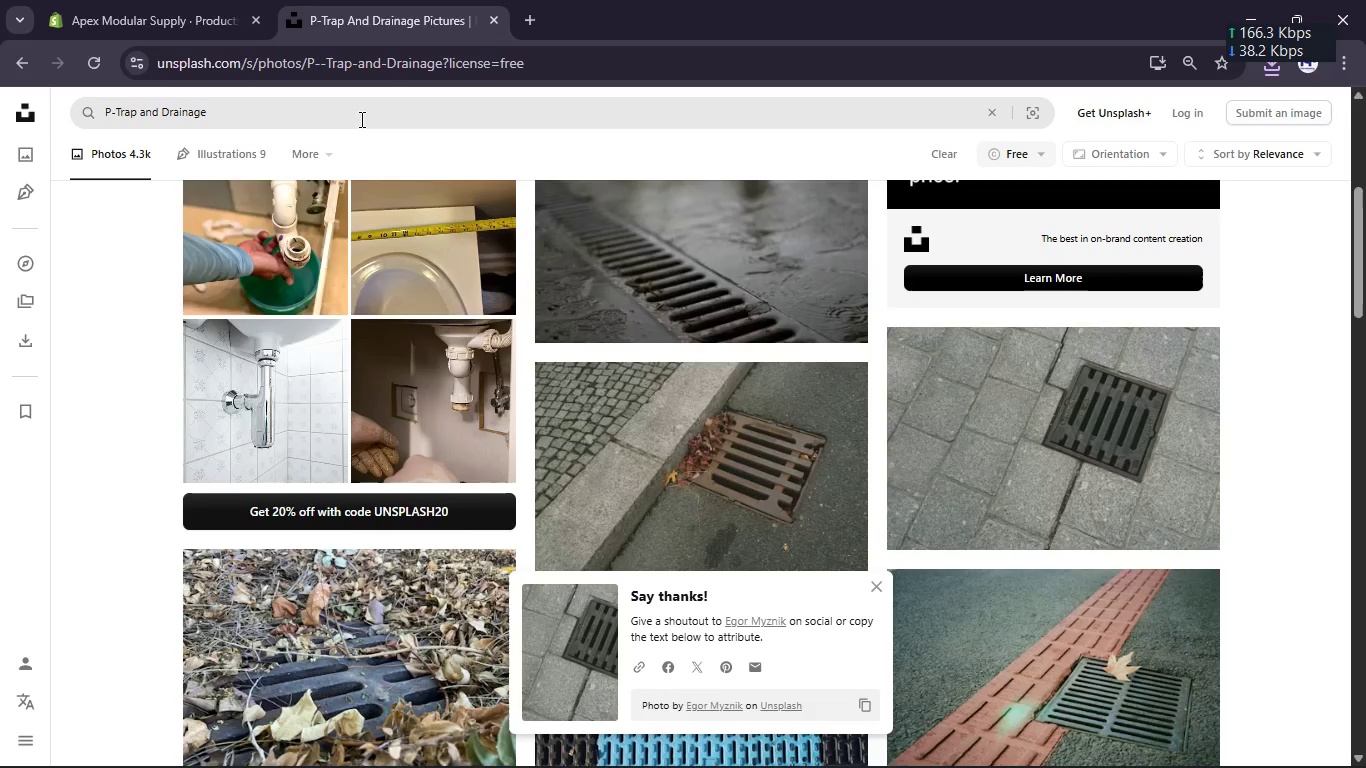 
left_click([360, 119])
 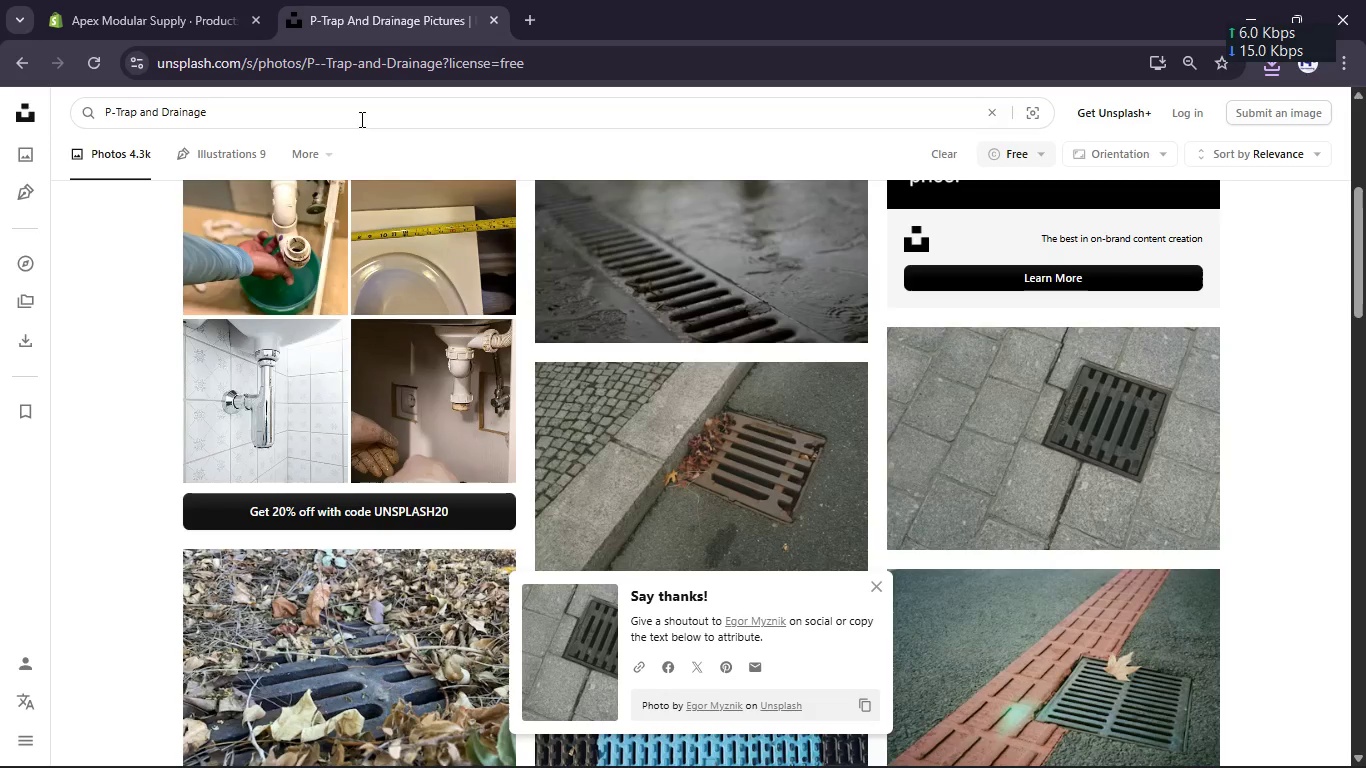 
key(Control+A)
 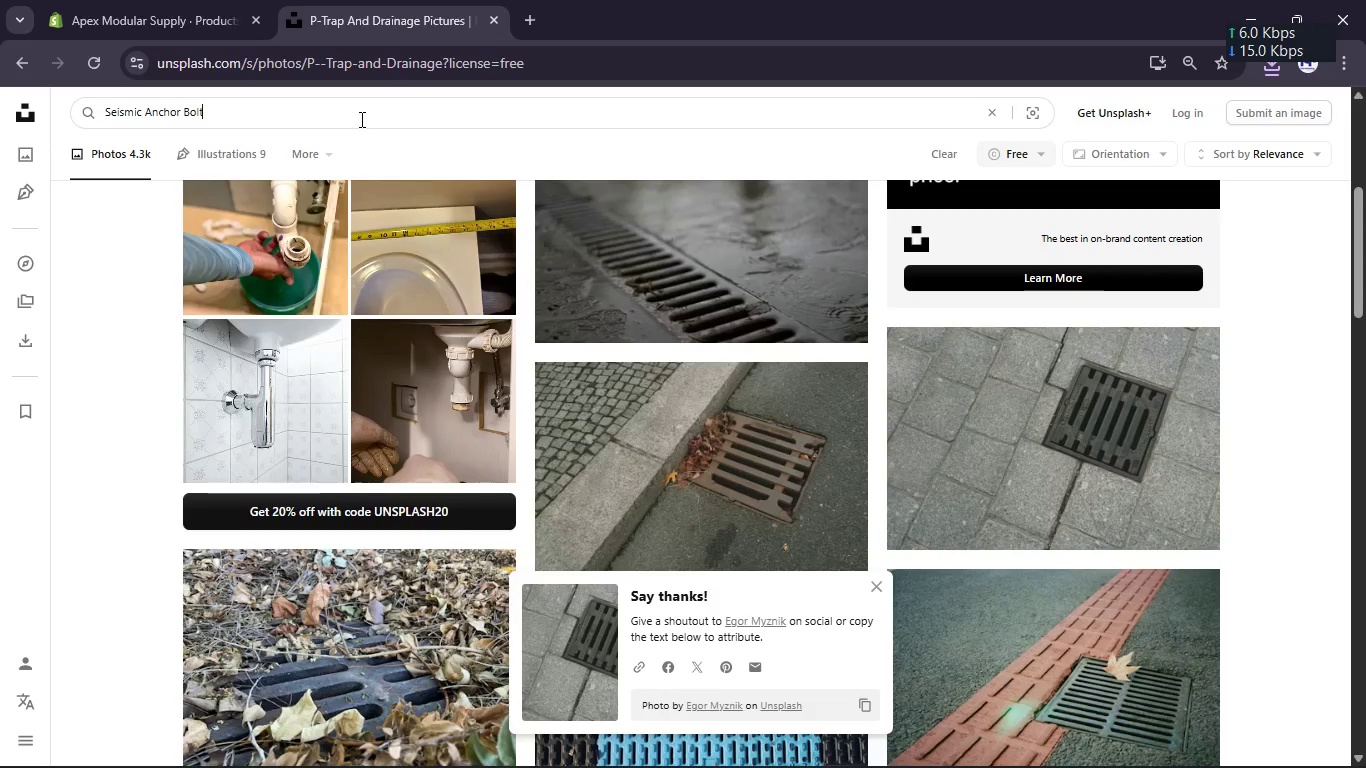 
key(Control+V)
 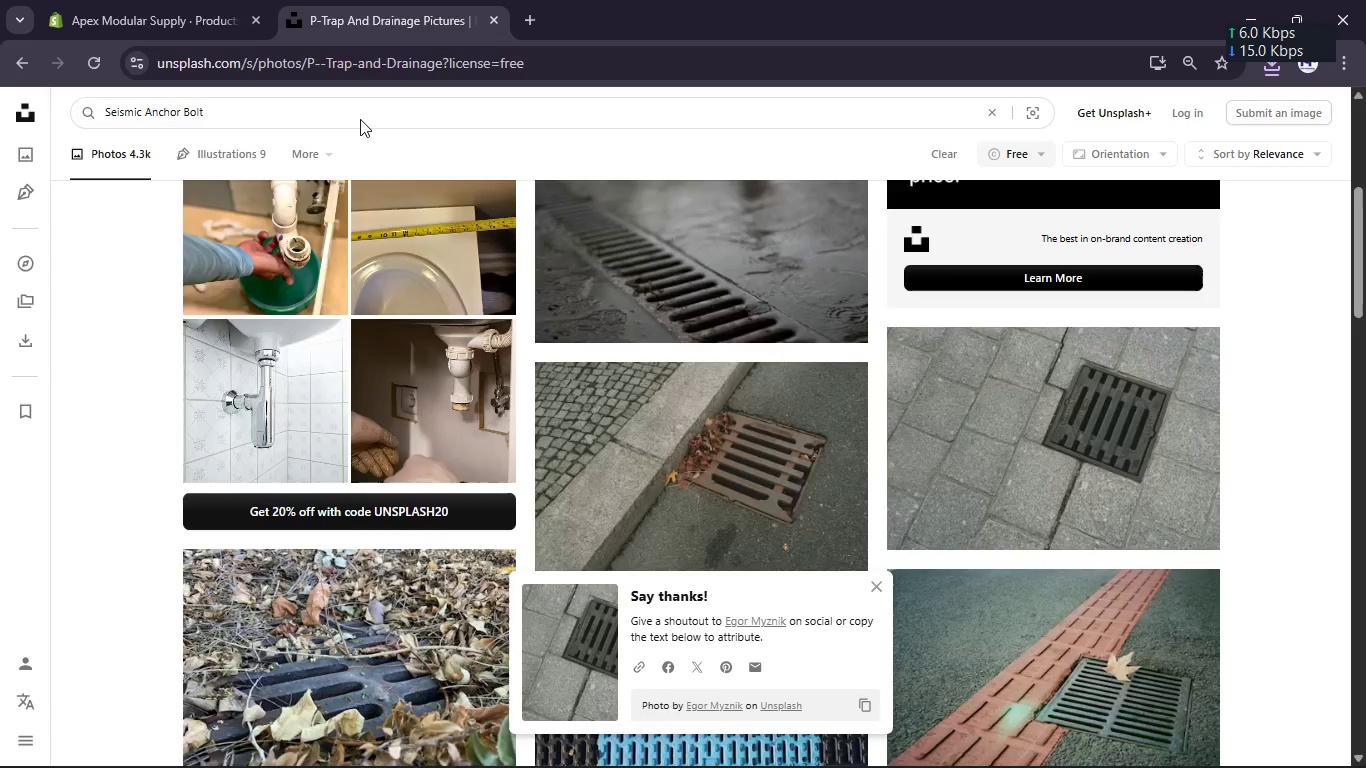 
key(Enter)
 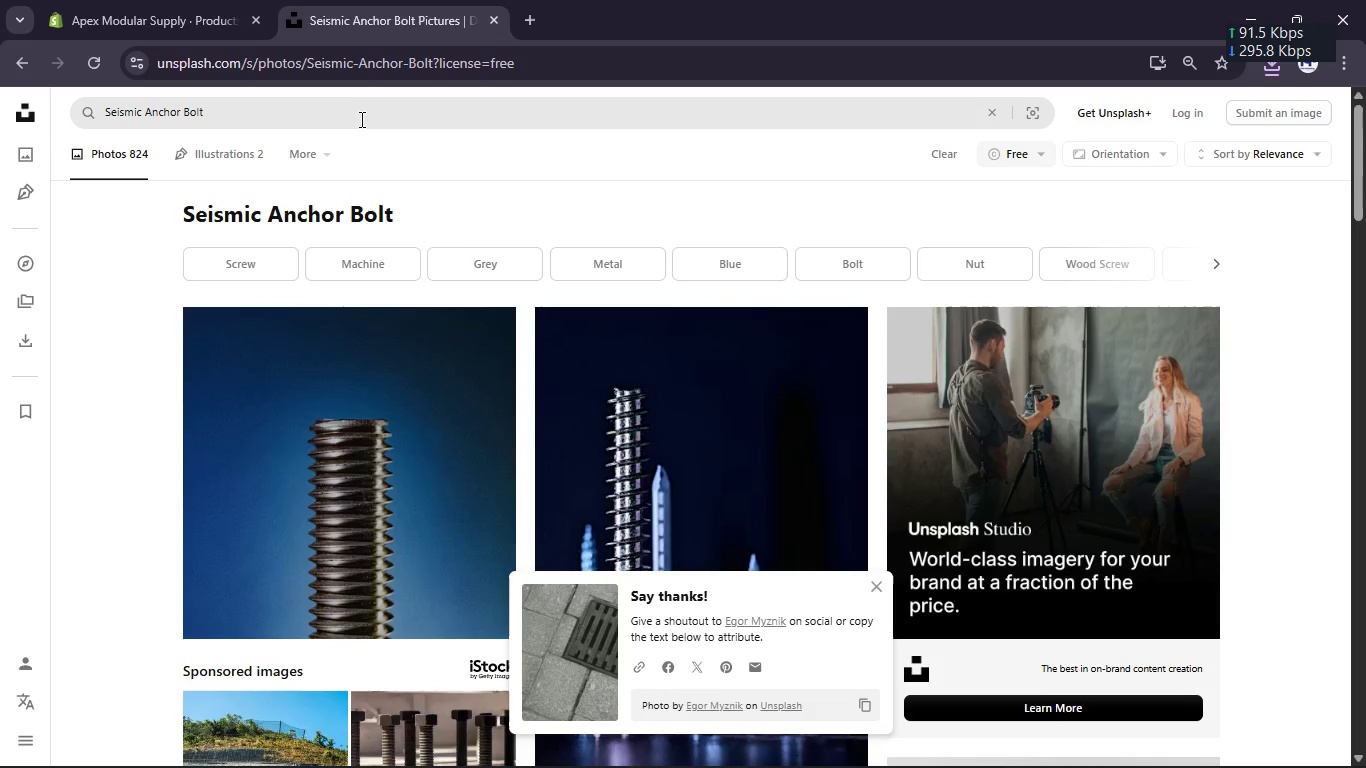 
wait(5.88)
 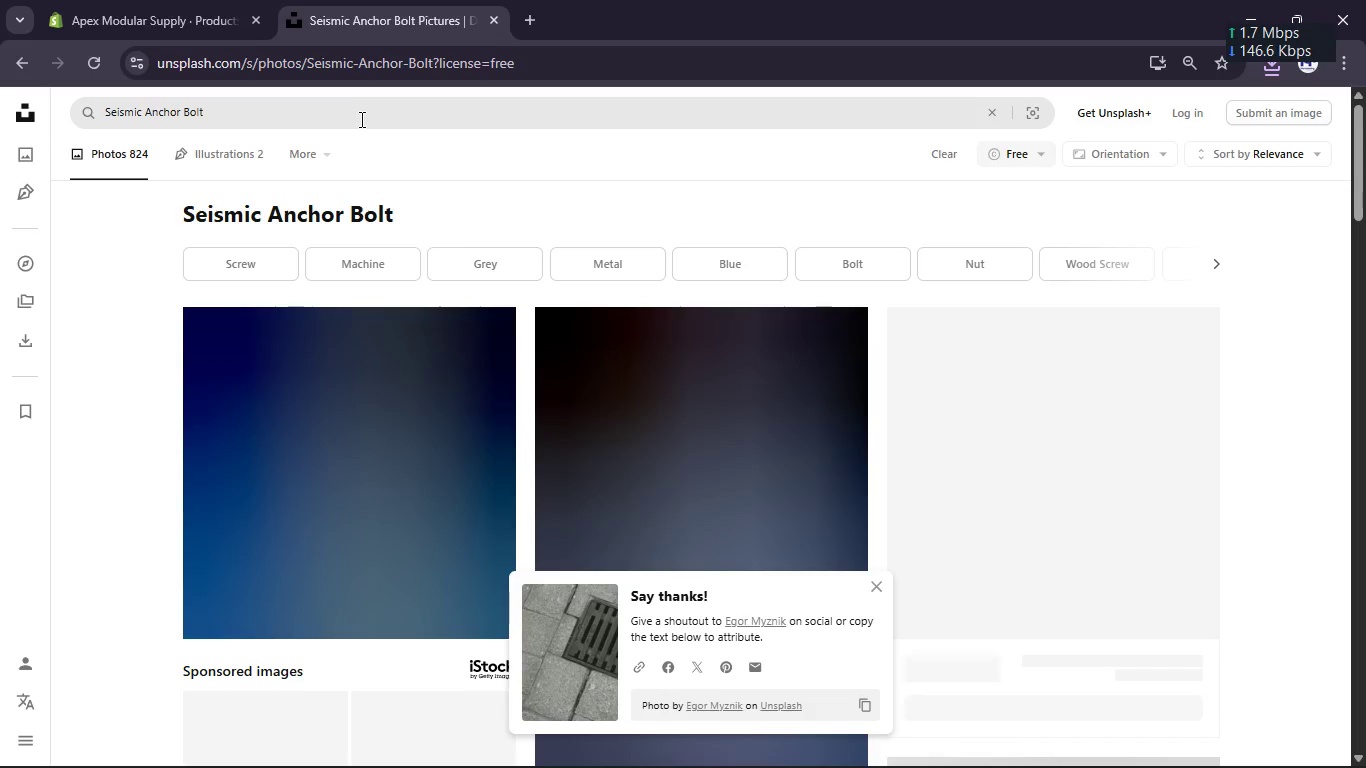 
scroll: coordinate [397, 191], scroll_direction: down, amount: 4.0
 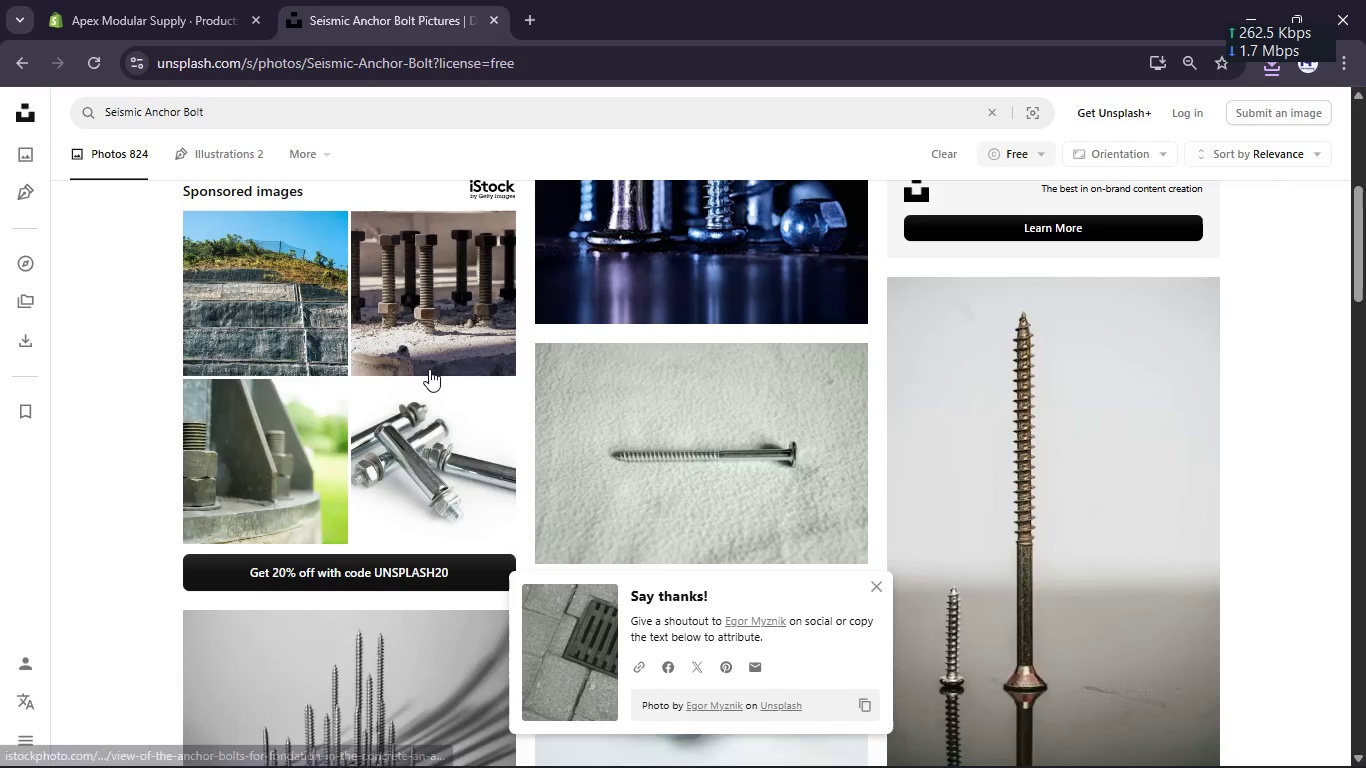 
scroll: coordinate [429, 369], scroll_direction: up, amount: 1.0
 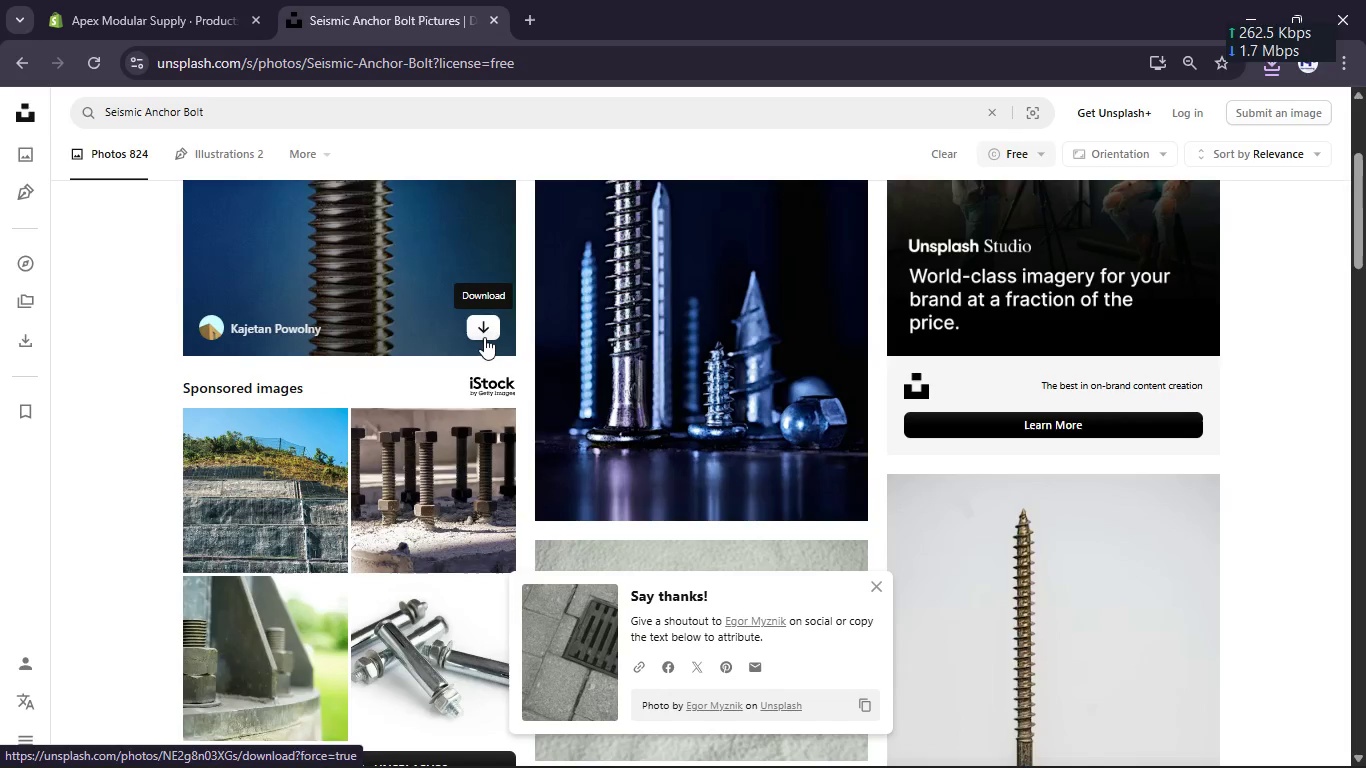 
left_click([484, 337])
 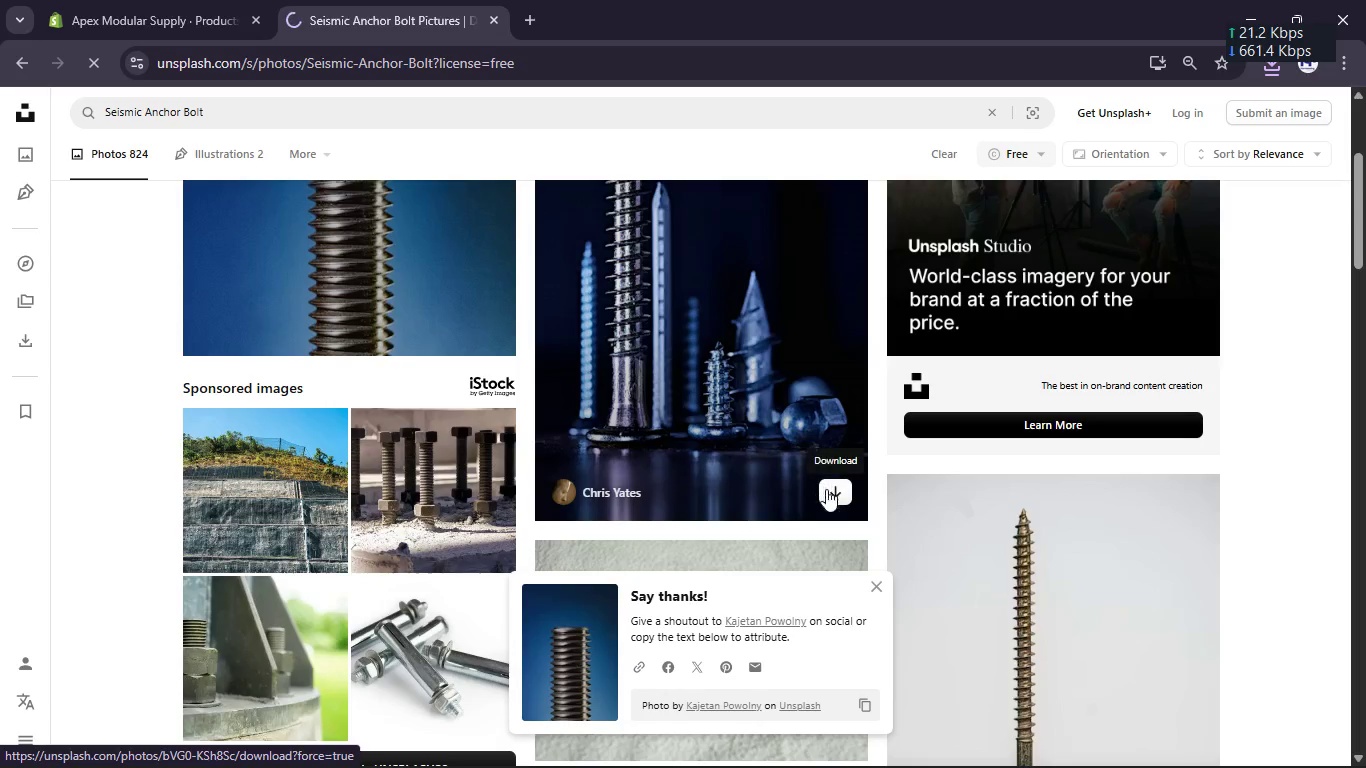 
left_click([829, 493])
 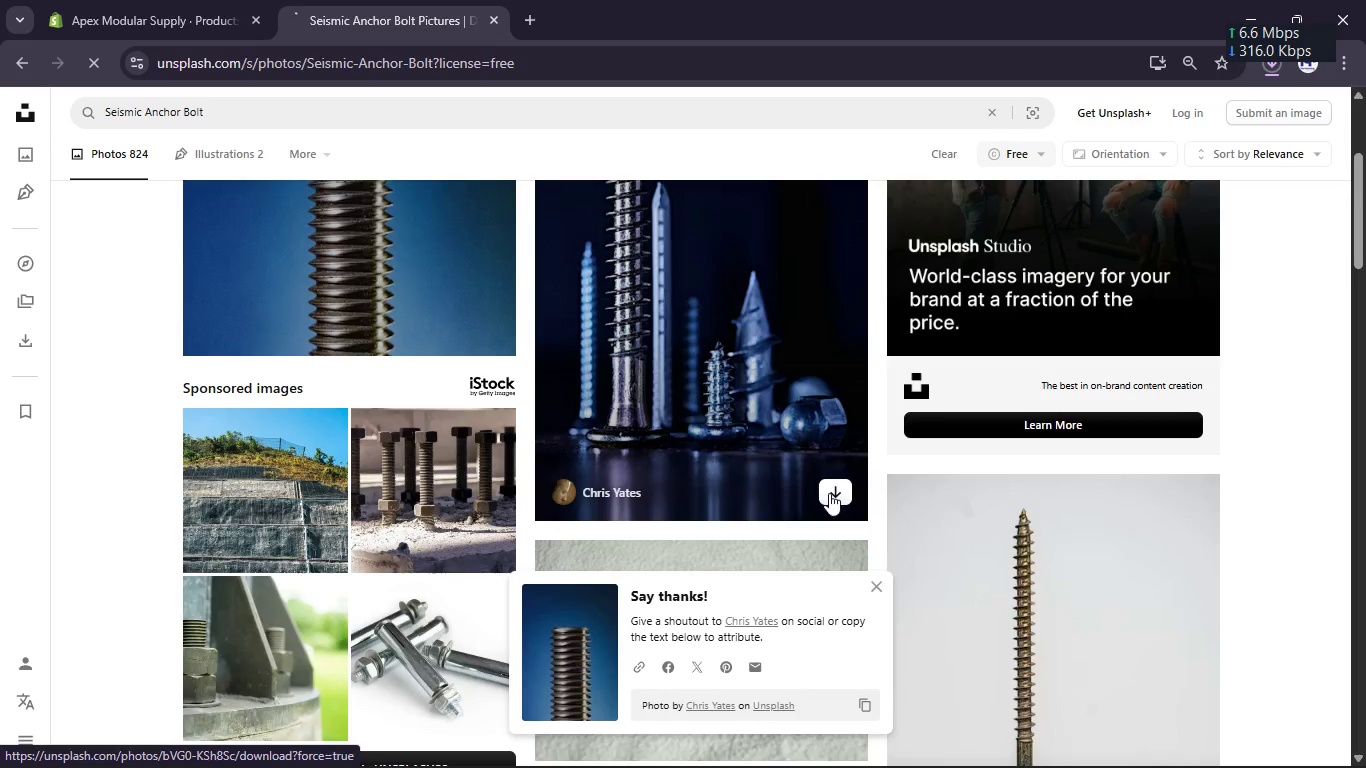 
scroll: coordinate [829, 493], scroll_direction: down, amount: 5.0
 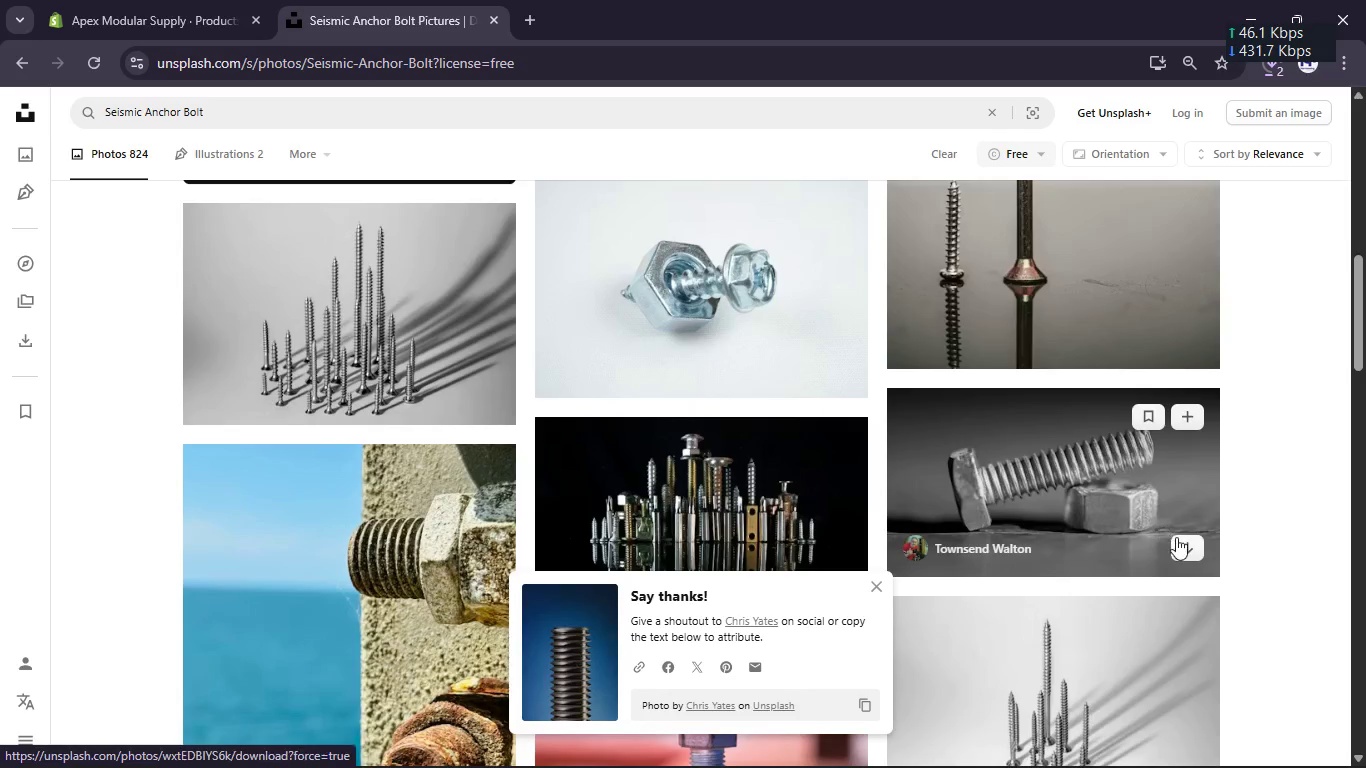 
left_click([1183, 543])
 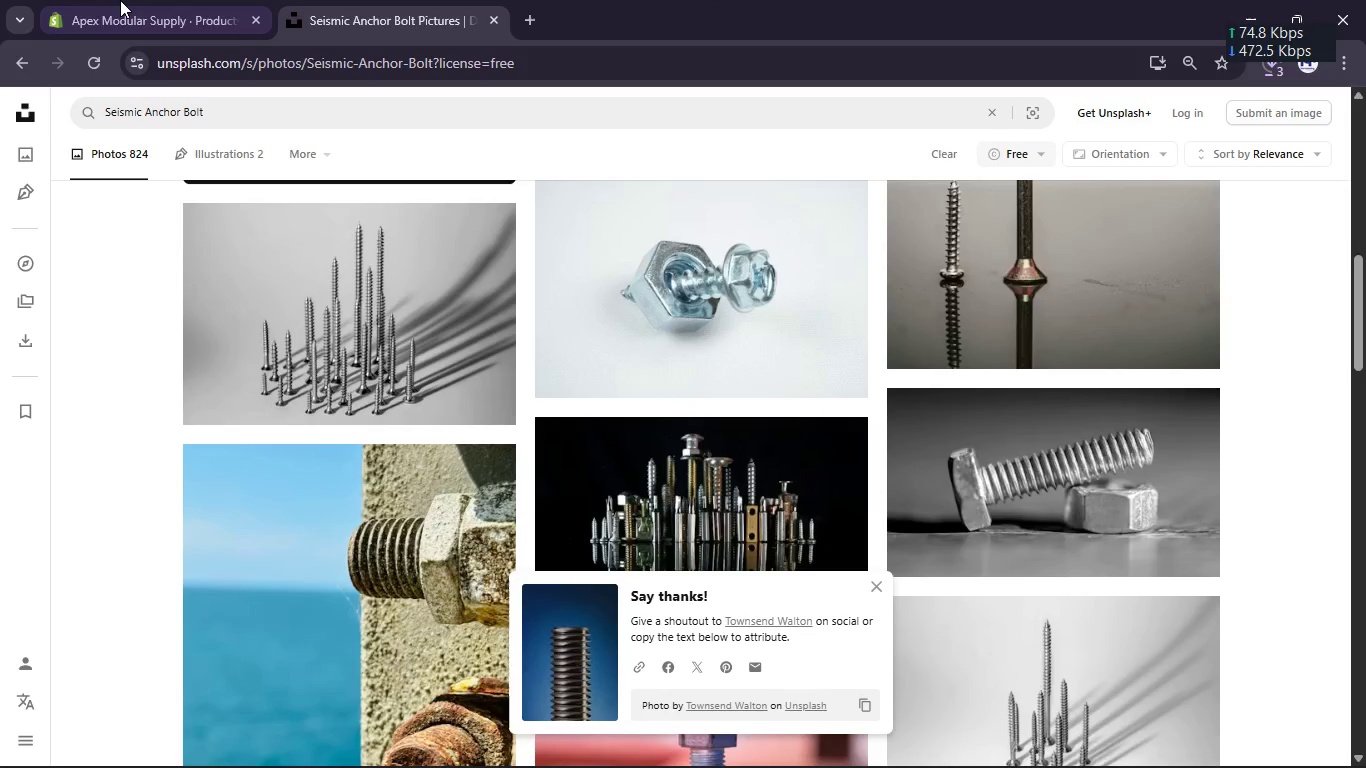 
left_click([104, 3])
 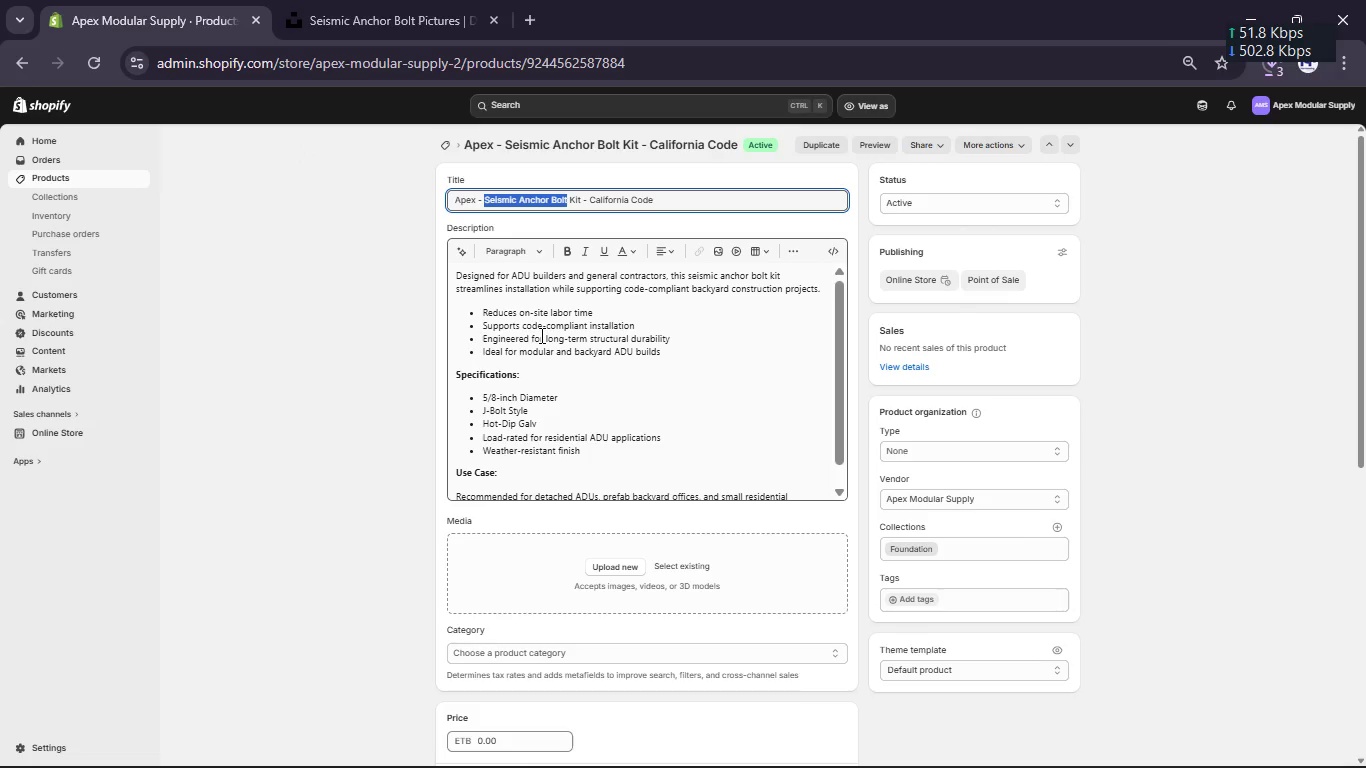 
scroll: coordinate [540, 335], scroll_direction: down, amount: 1.0
 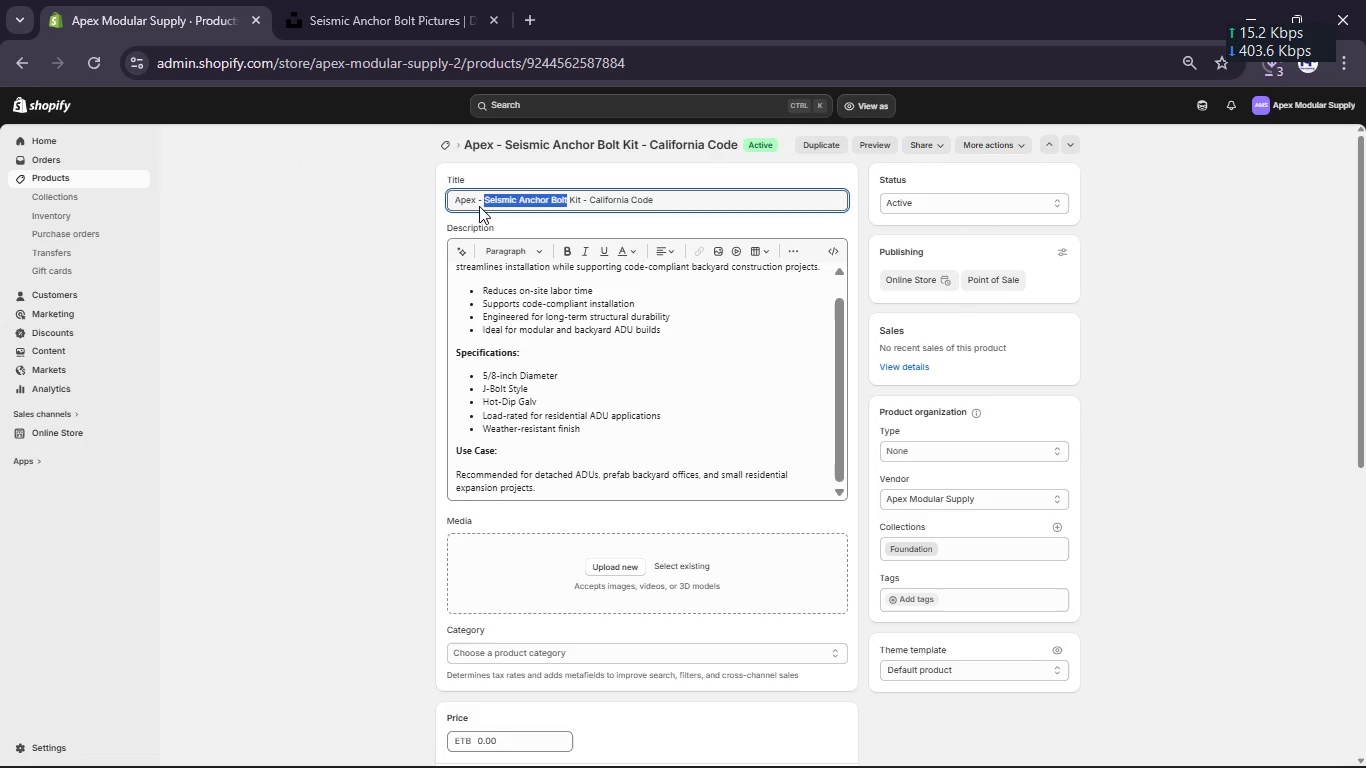 
left_click([476, 201])
 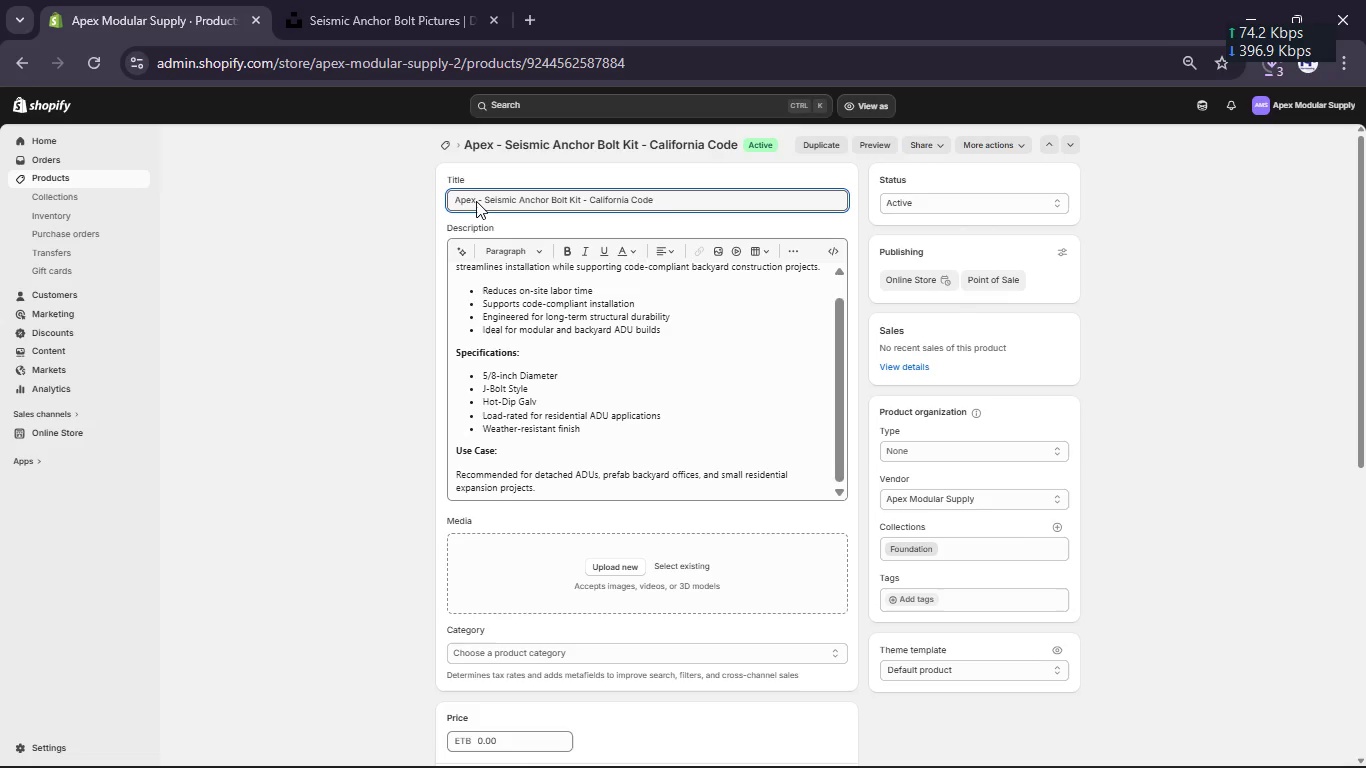 
type( Ma)
key(Backspace)
type(odular)
 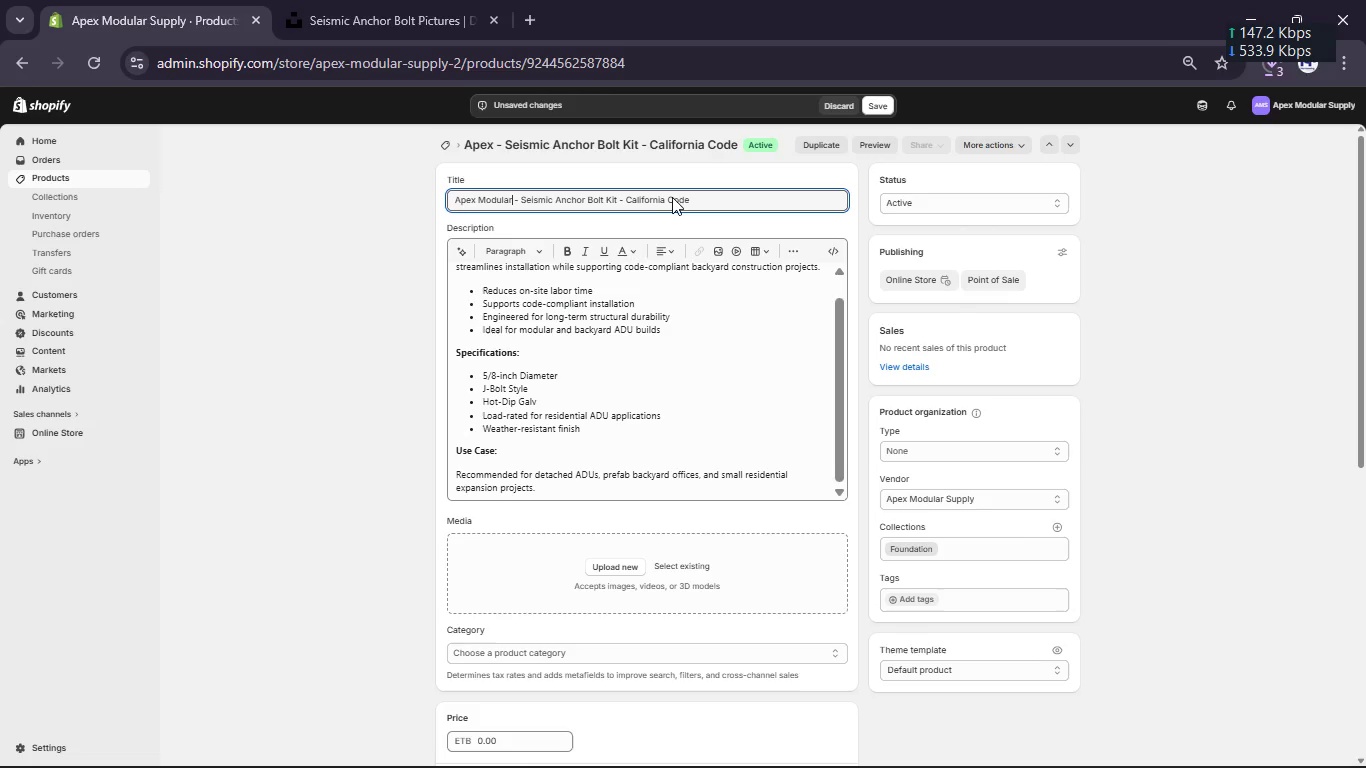 
scroll: coordinate [698, 296], scroll_direction: down, amount: 2.0
 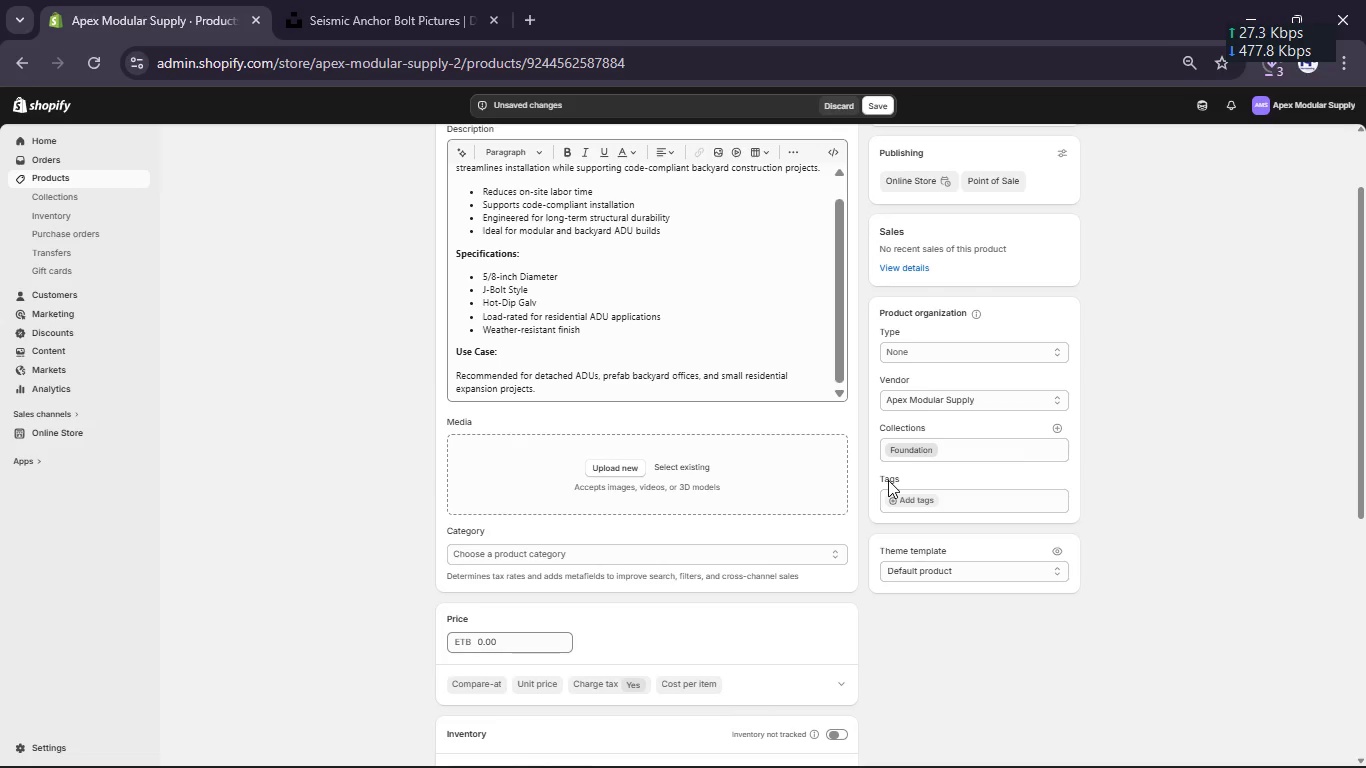 
wait(16.96)
 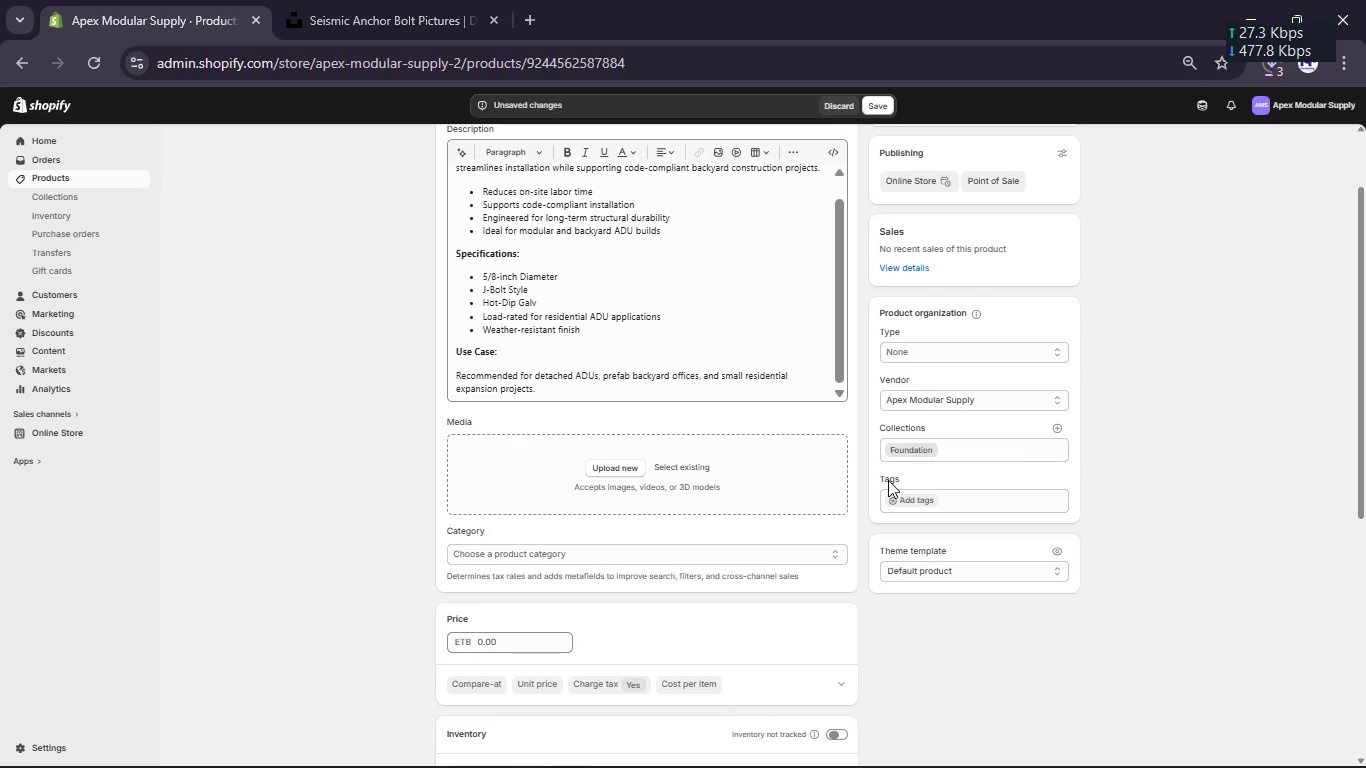 
scroll: coordinate [724, 372], scroll_direction: up, amount: 16.0
 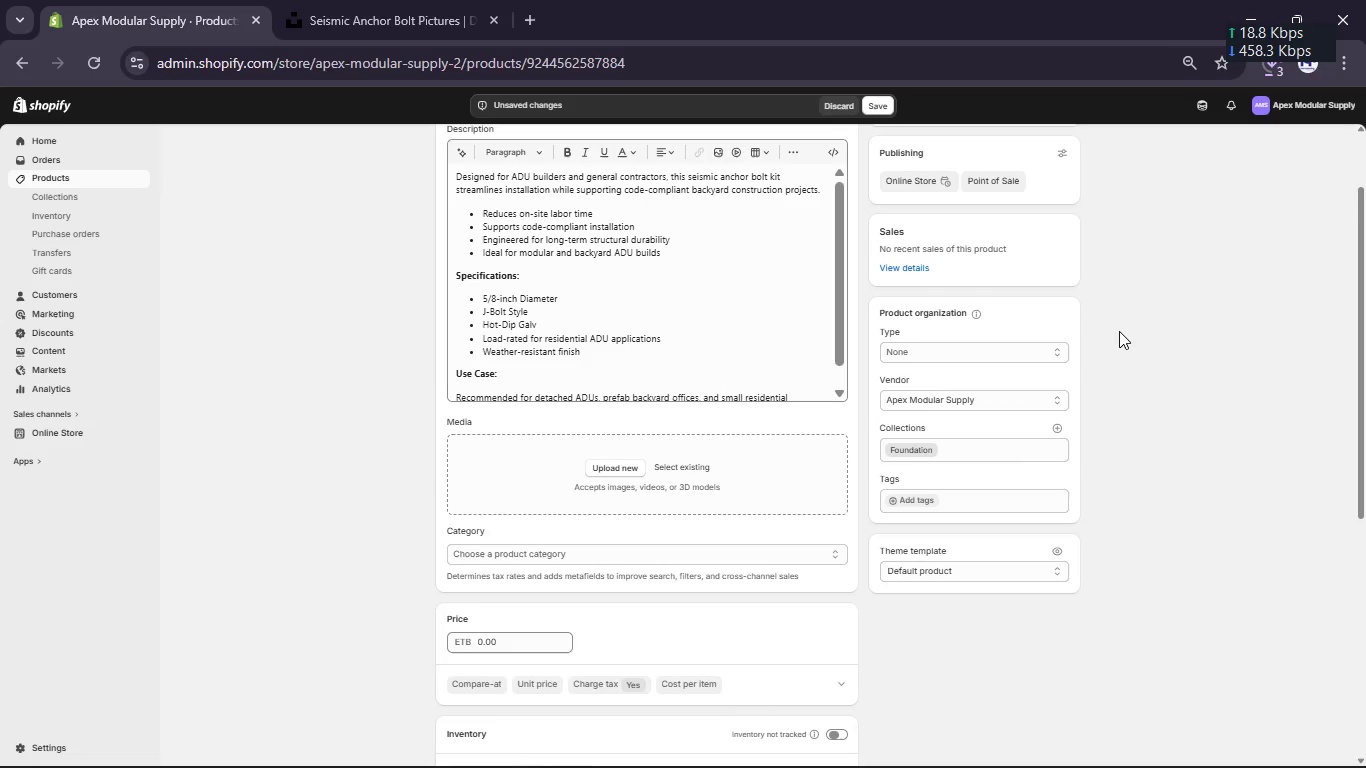 
left_click([1119, 331])
 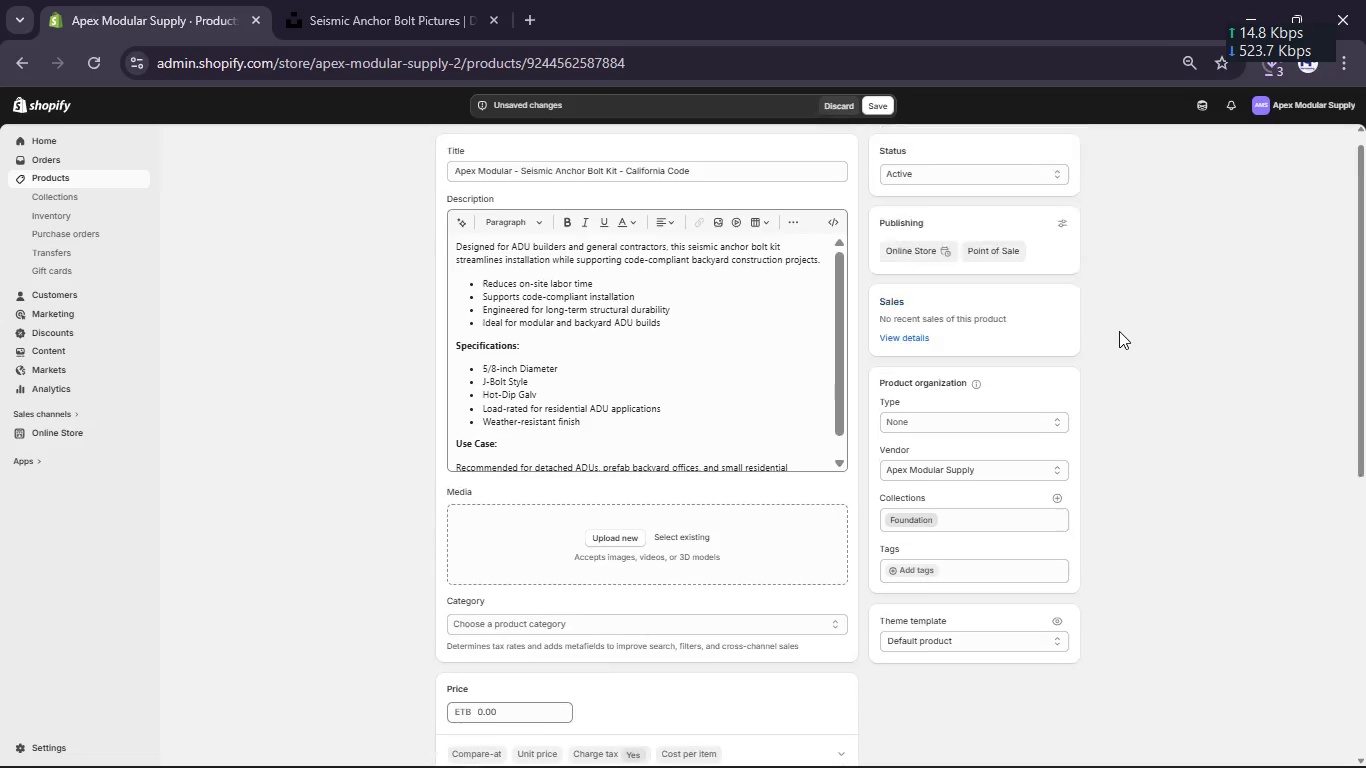 
scroll: coordinate [1119, 331], scroll_direction: up, amount: 14.0
 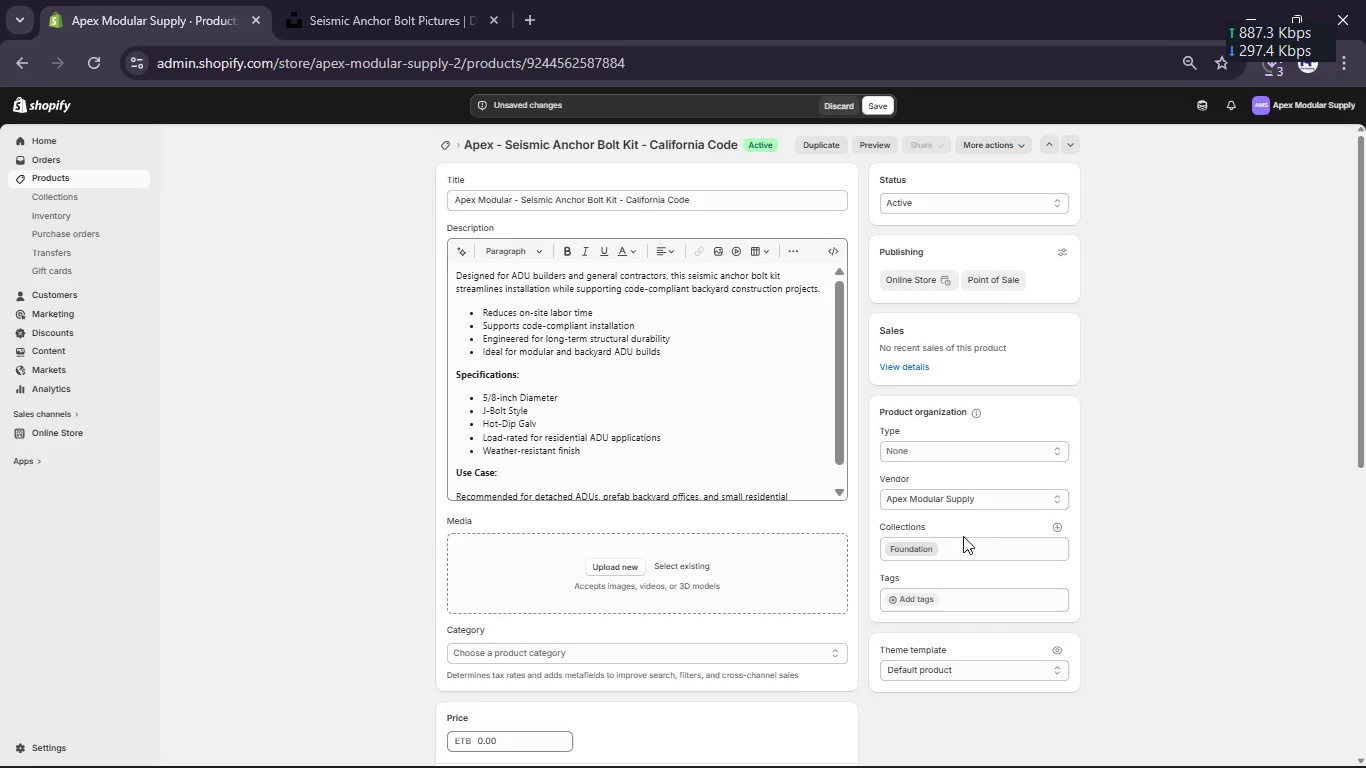 
wait(15.81)
 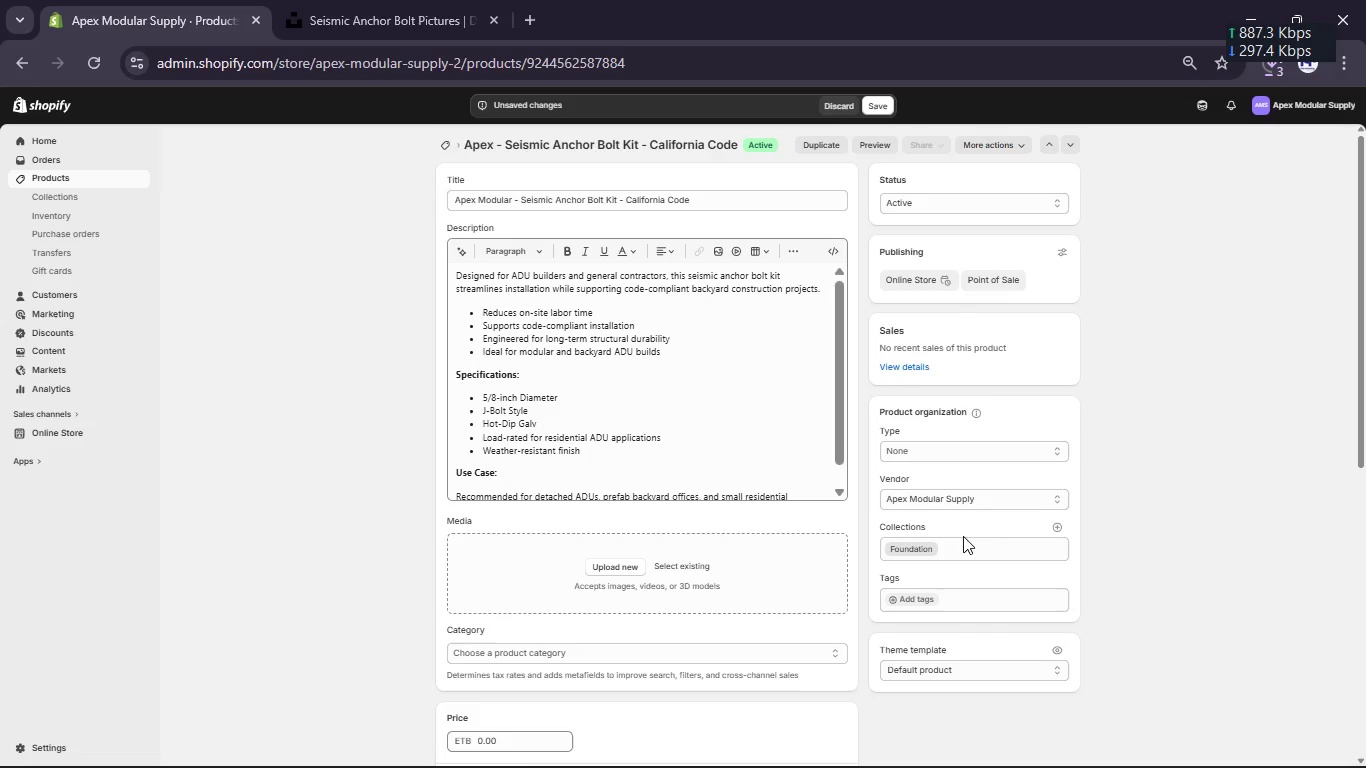 
left_click([916, 599])
 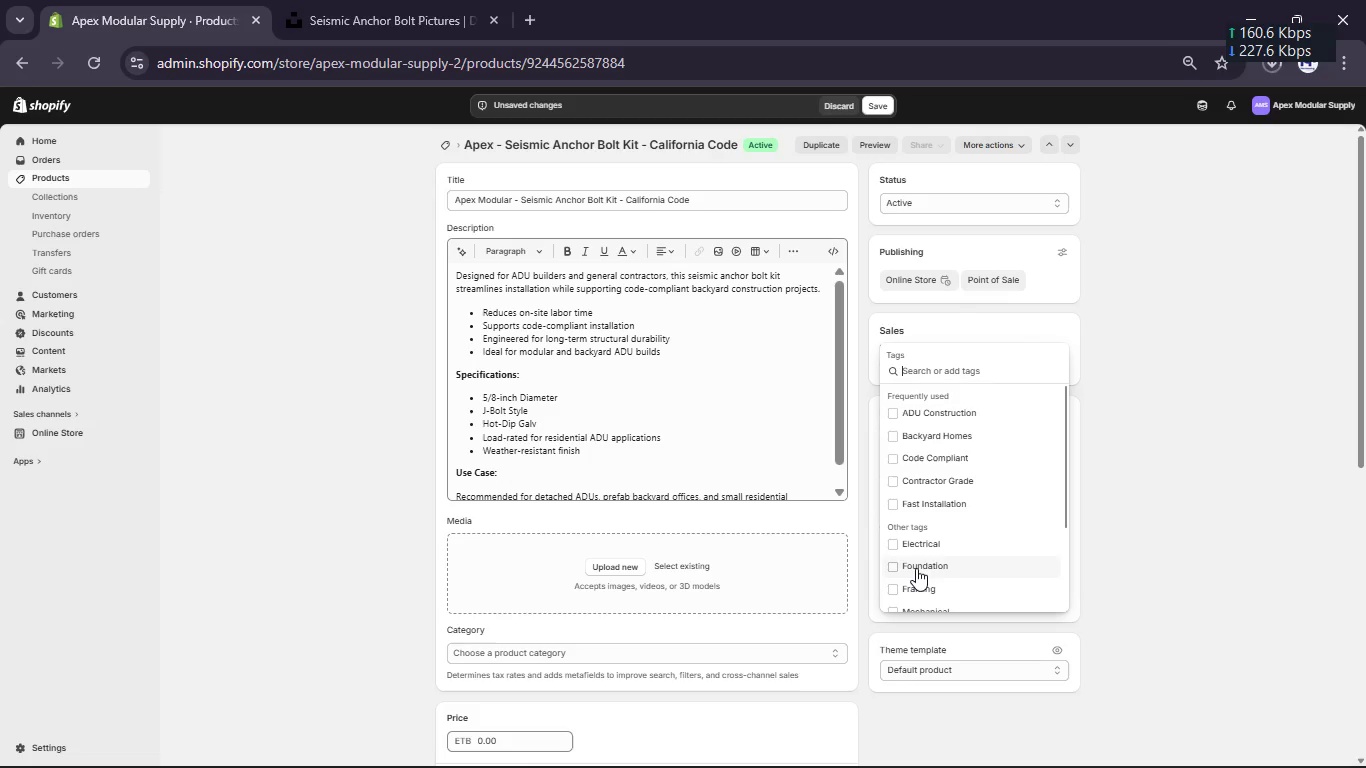 
left_click([916, 567])
 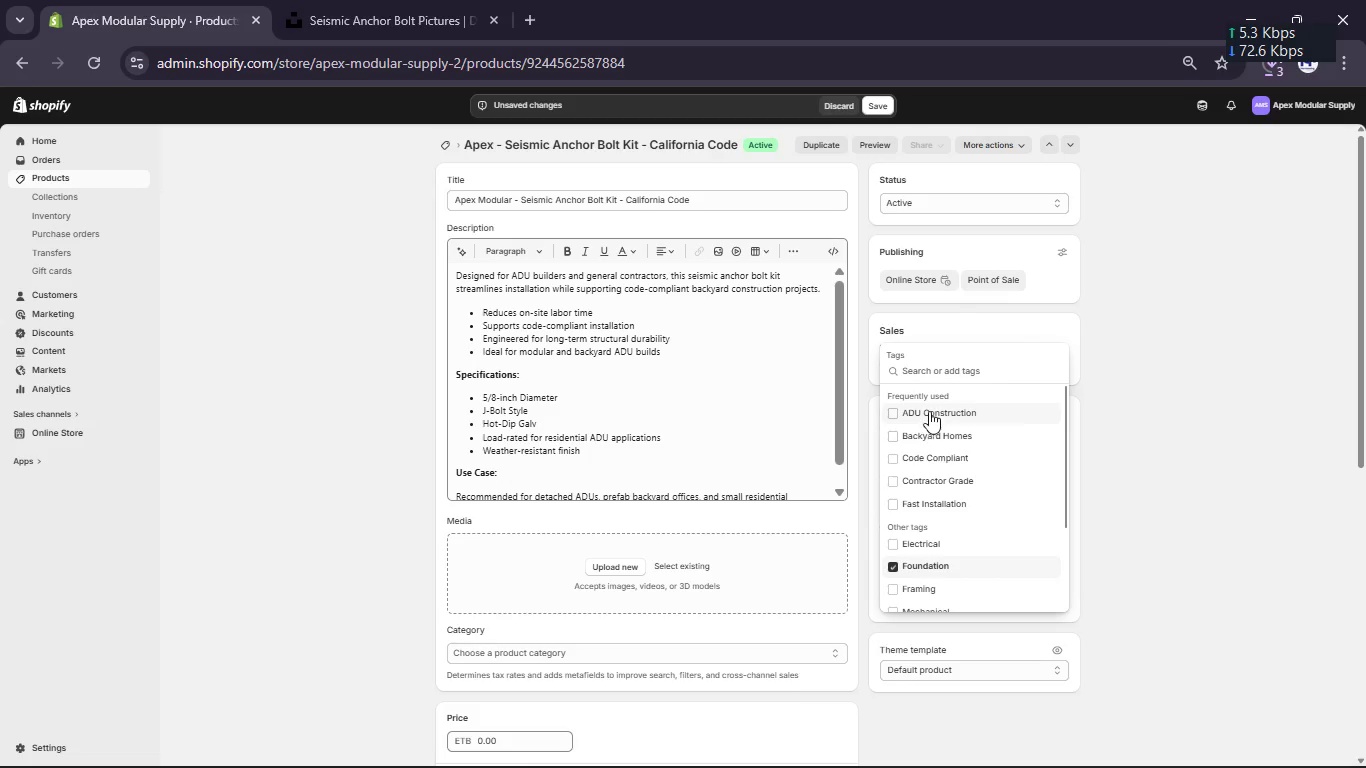 
left_click([931, 402])
 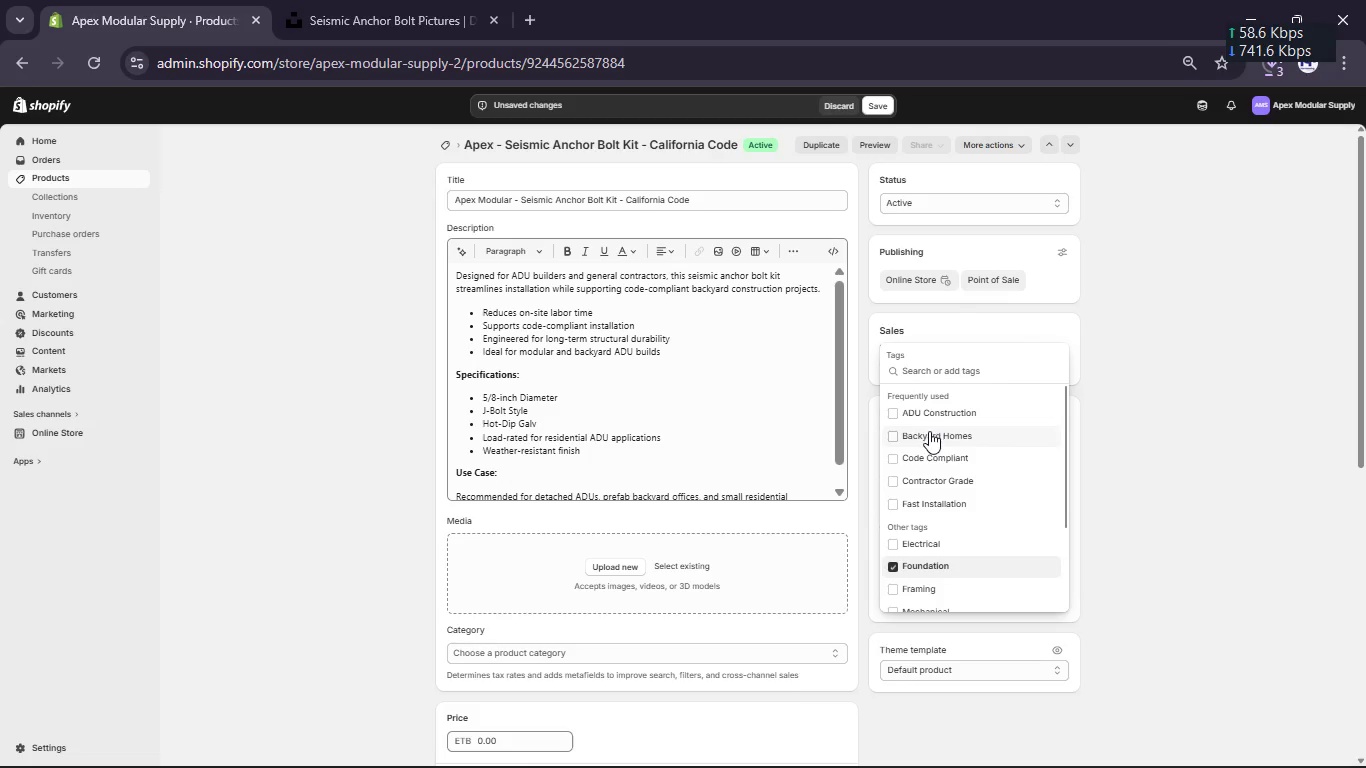 
left_click([929, 431])
 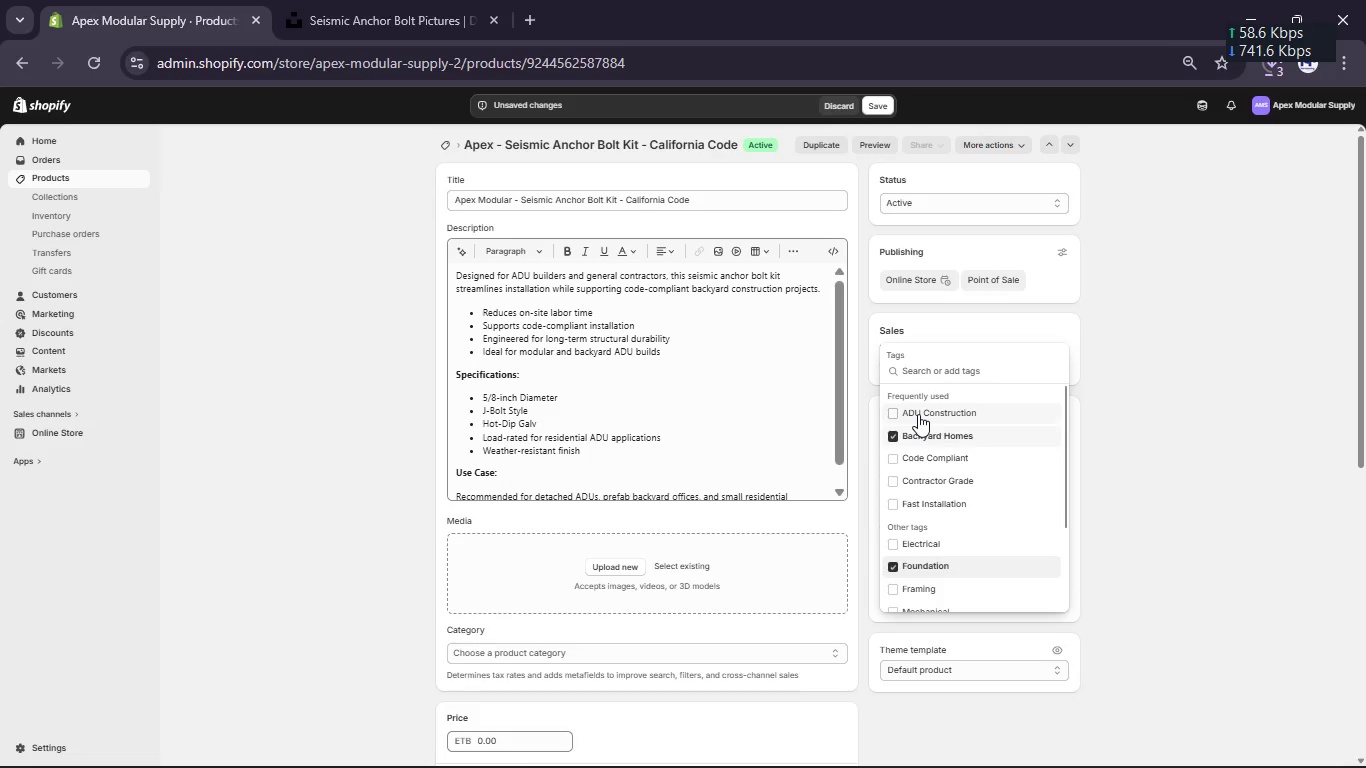 
left_click([918, 414])
 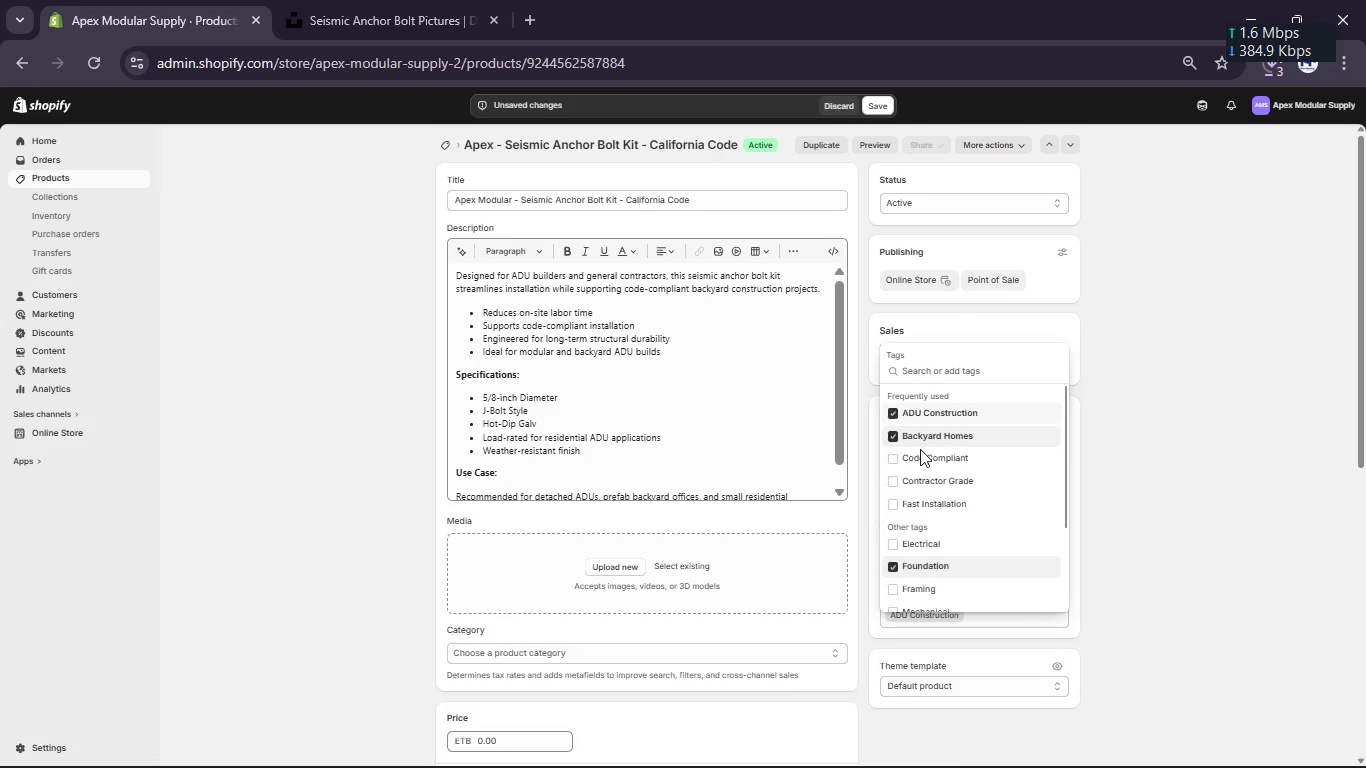 
left_click([920, 453])
 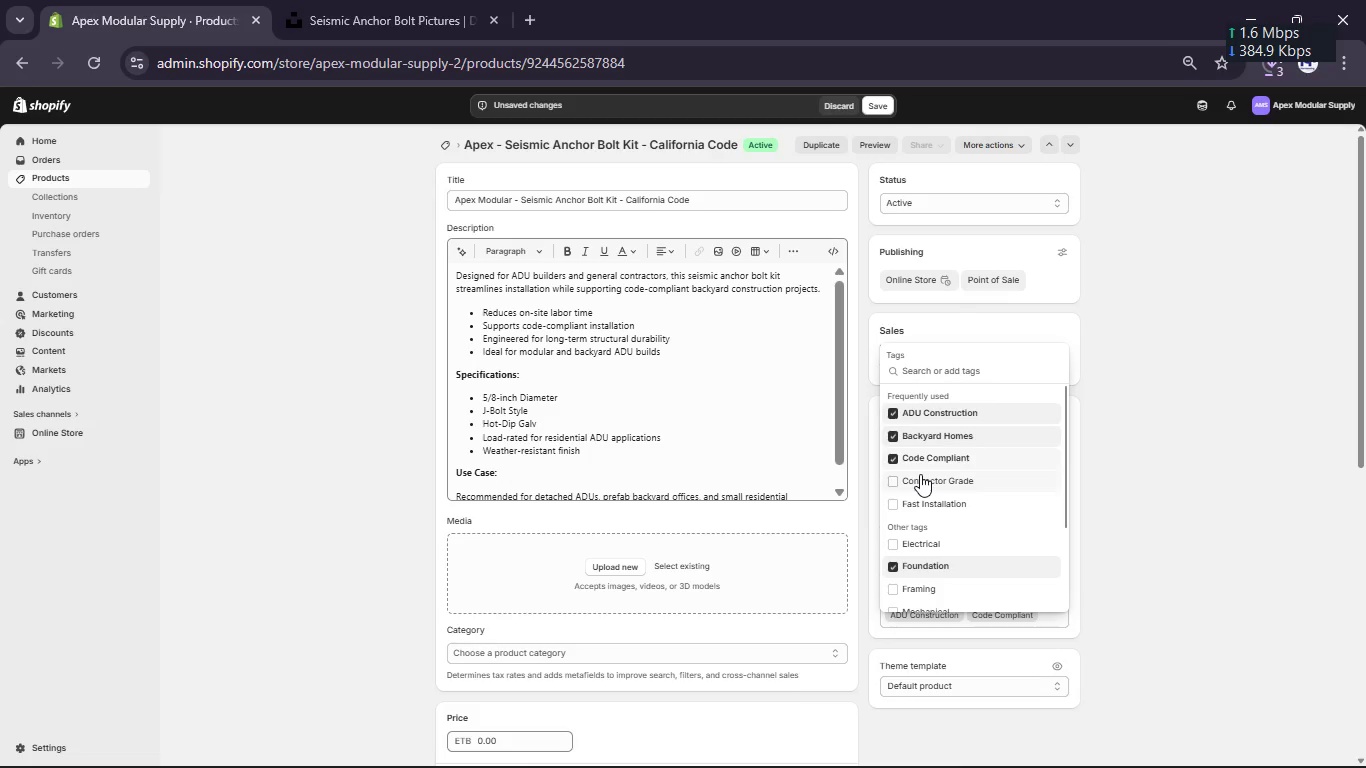 
left_click([920, 474])
 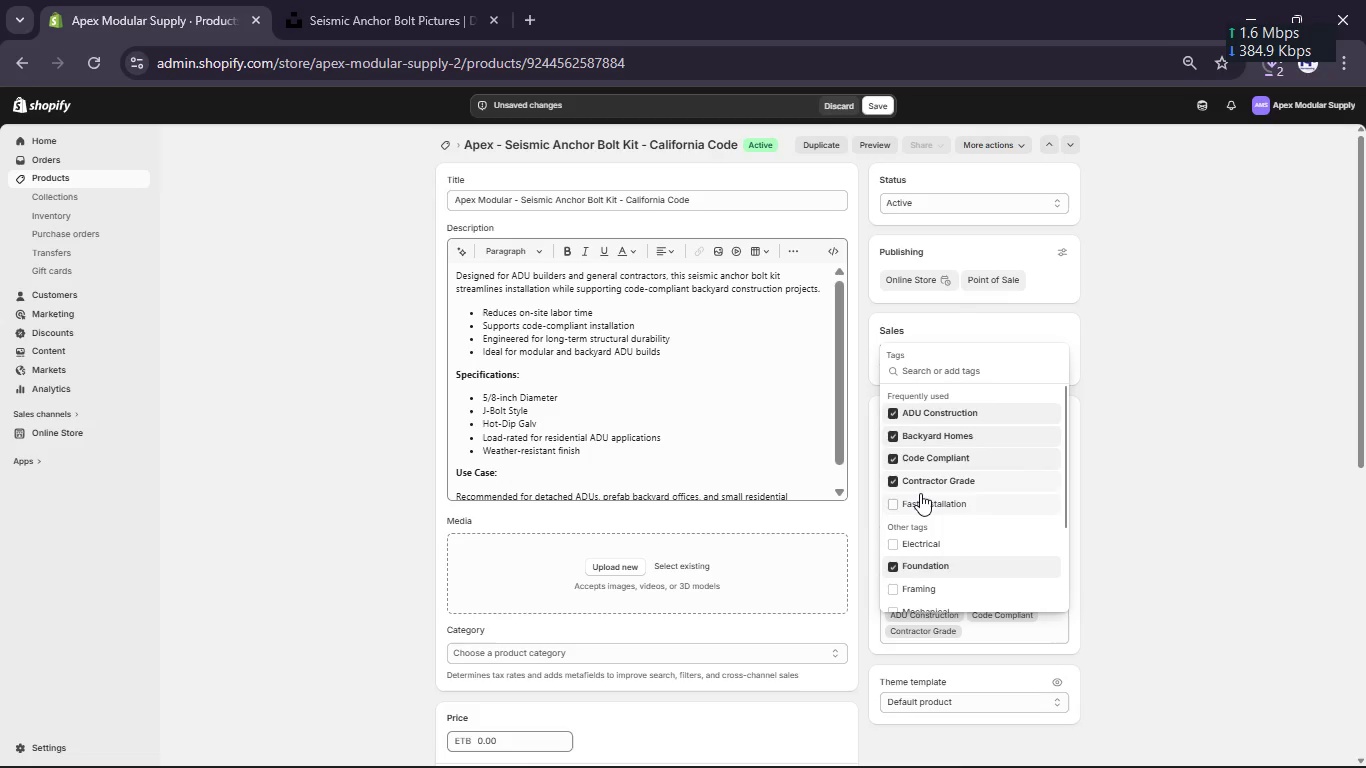 
left_click([920, 493])
 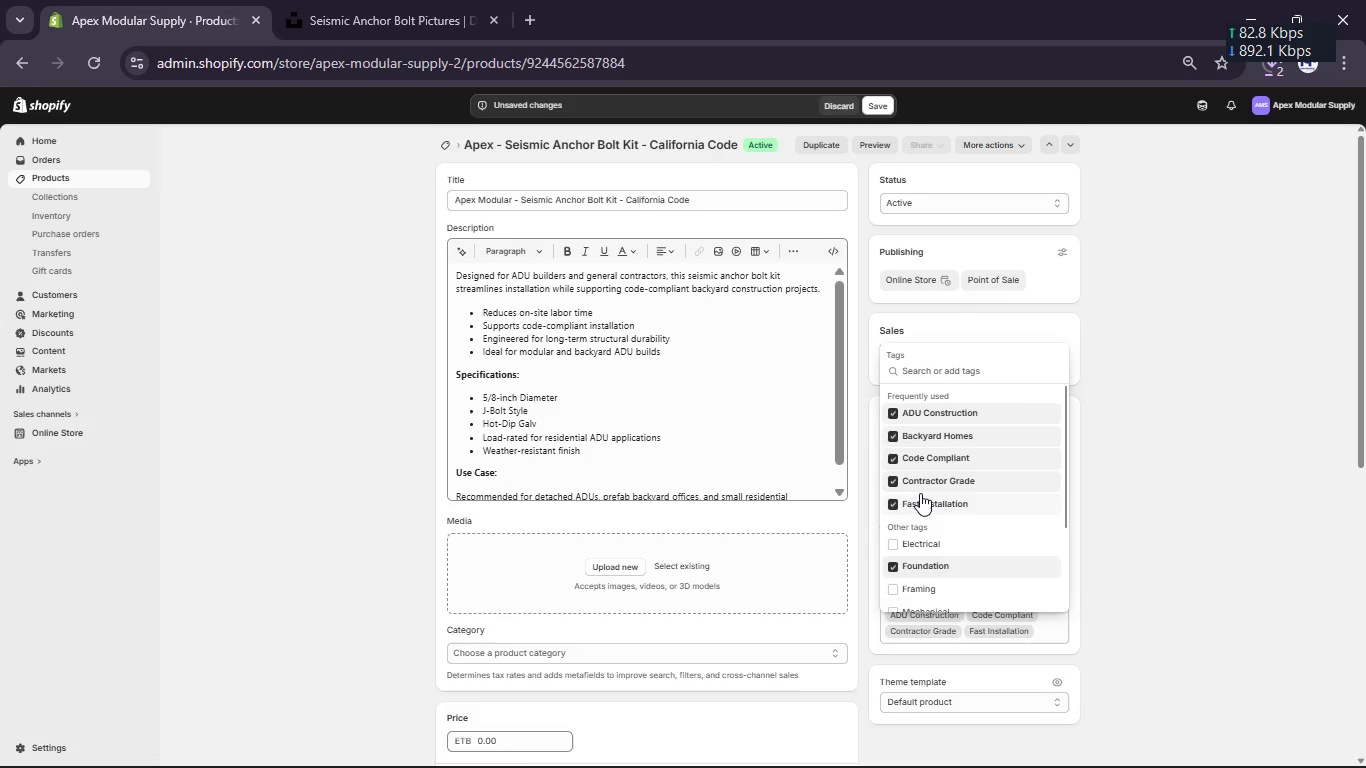 
scroll: coordinate [920, 493], scroll_direction: down, amount: 8.0
 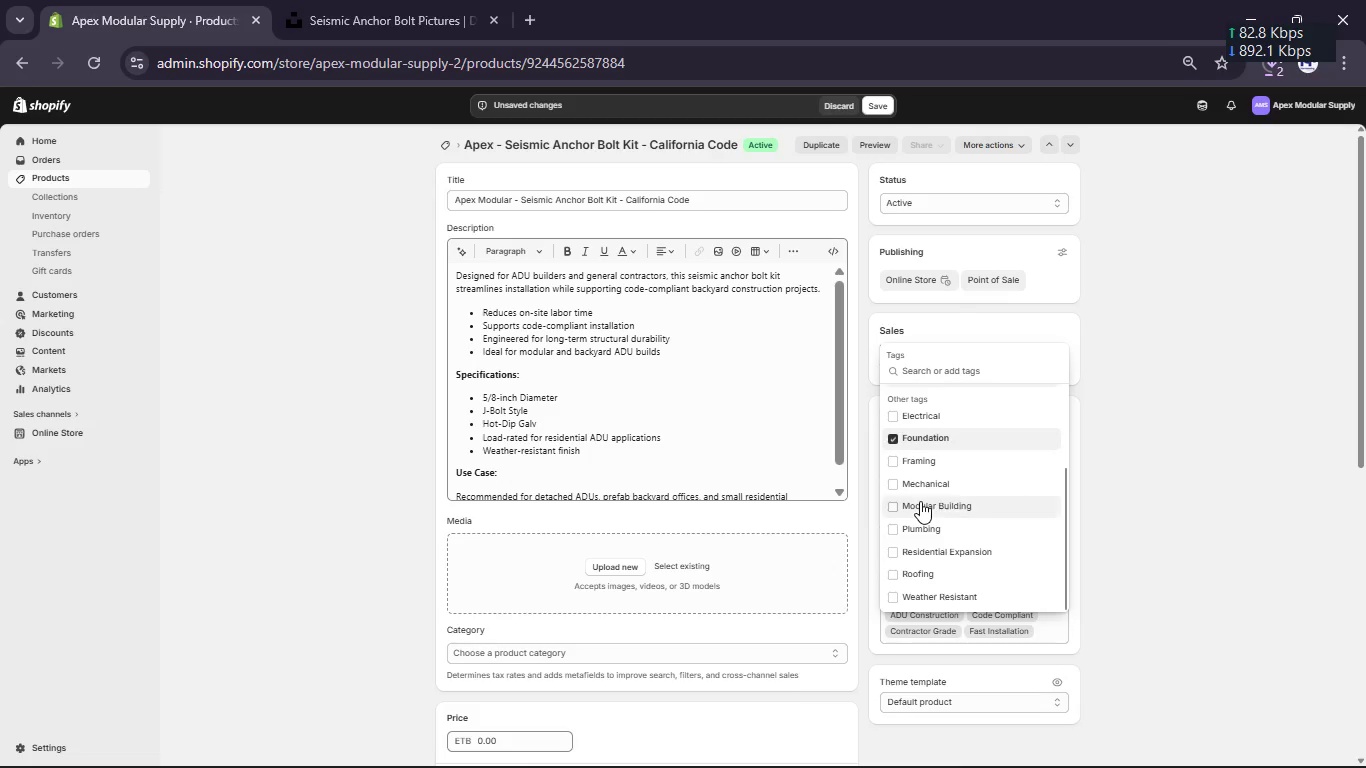 
left_click([920, 501])
 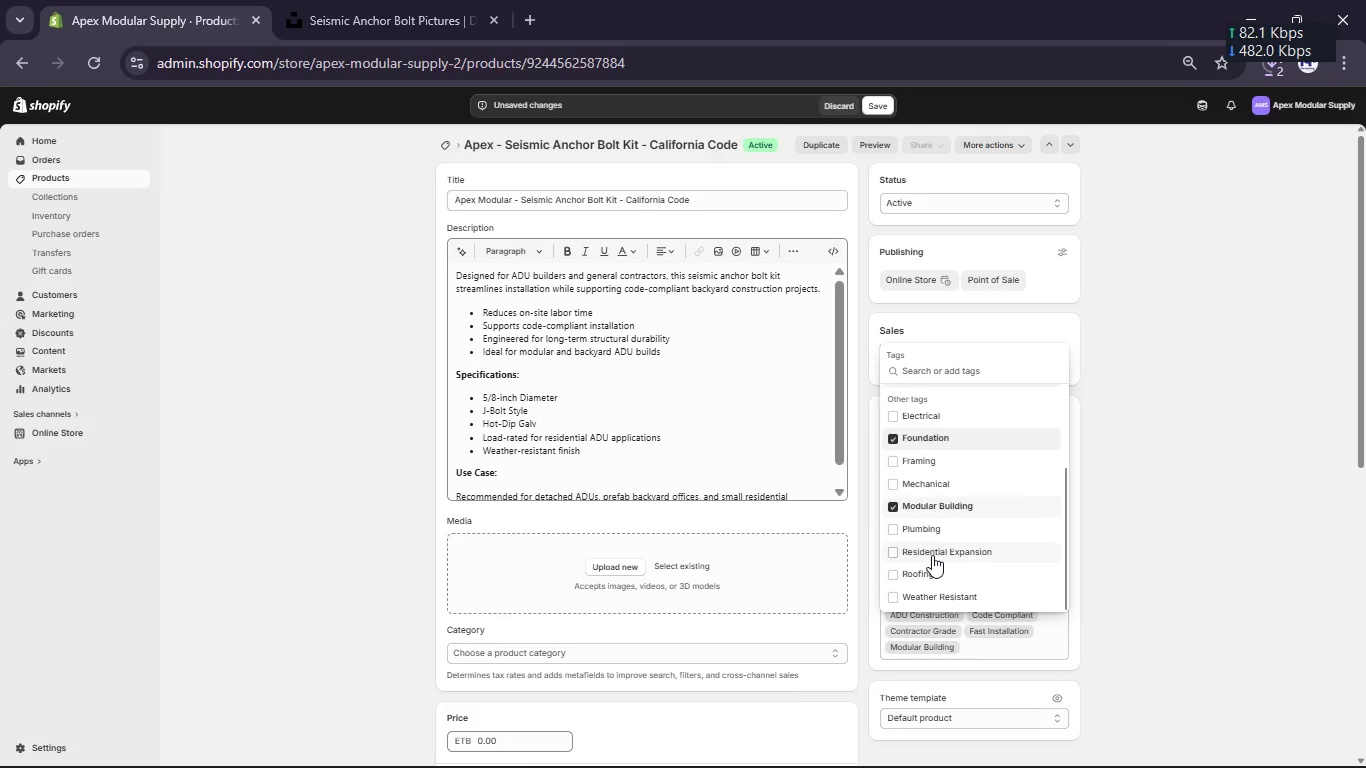 
left_click([928, 550])
 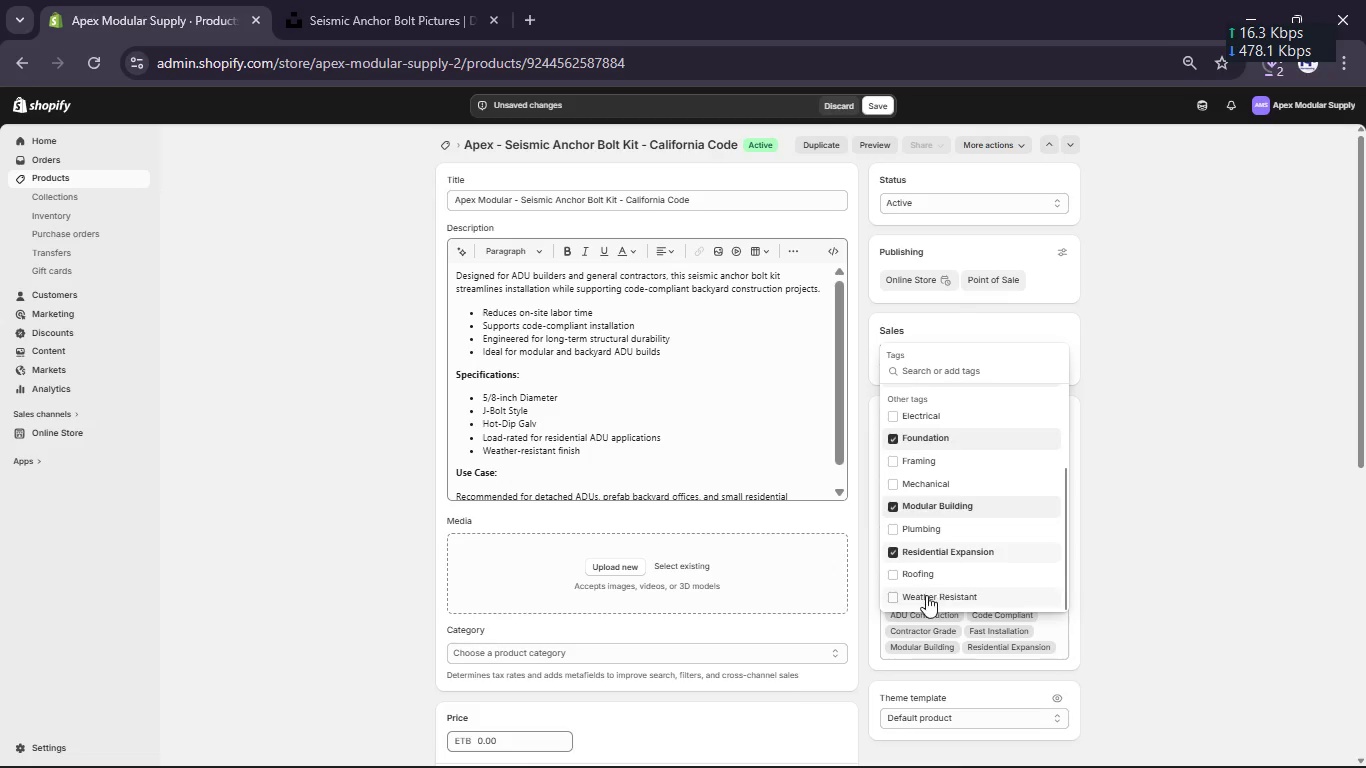 
left_click([926, 595])
 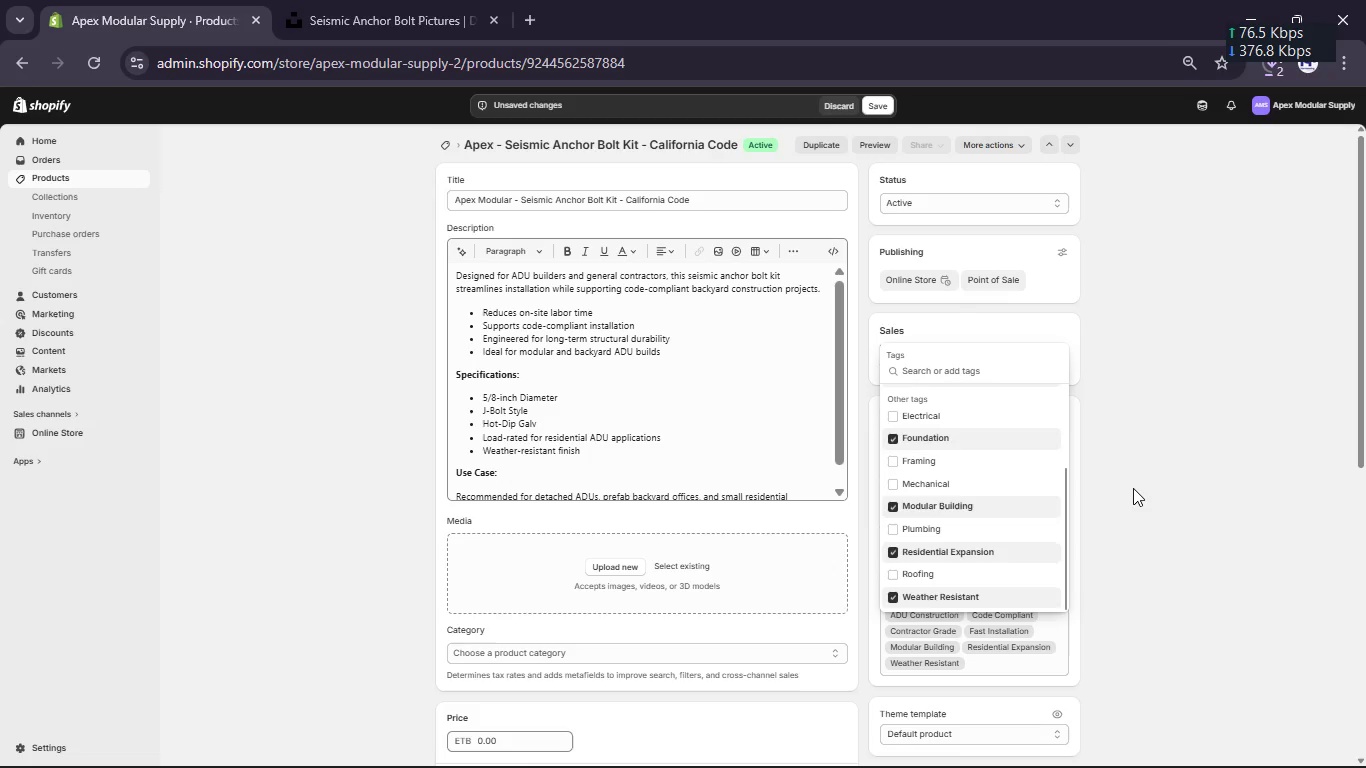 
left_click([1133, 488])
 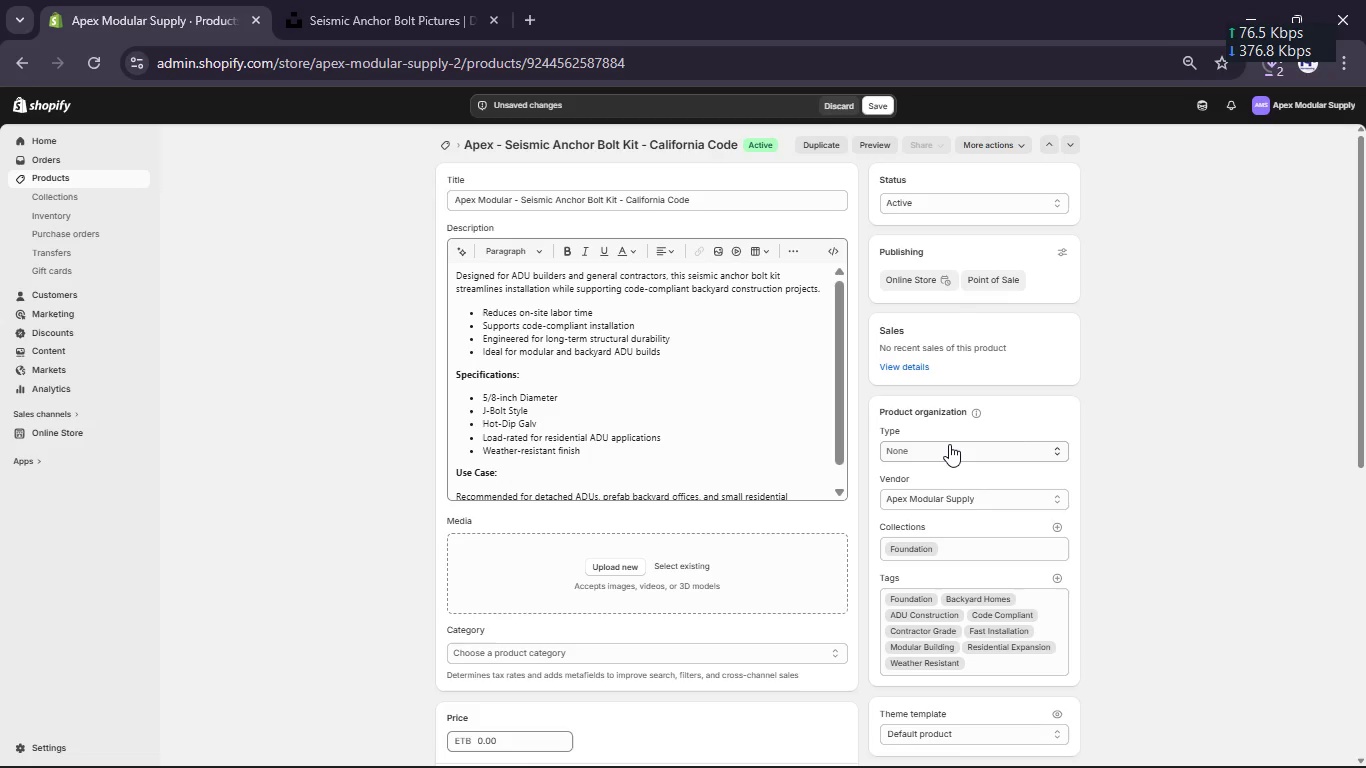 
left_click([949, 444])
 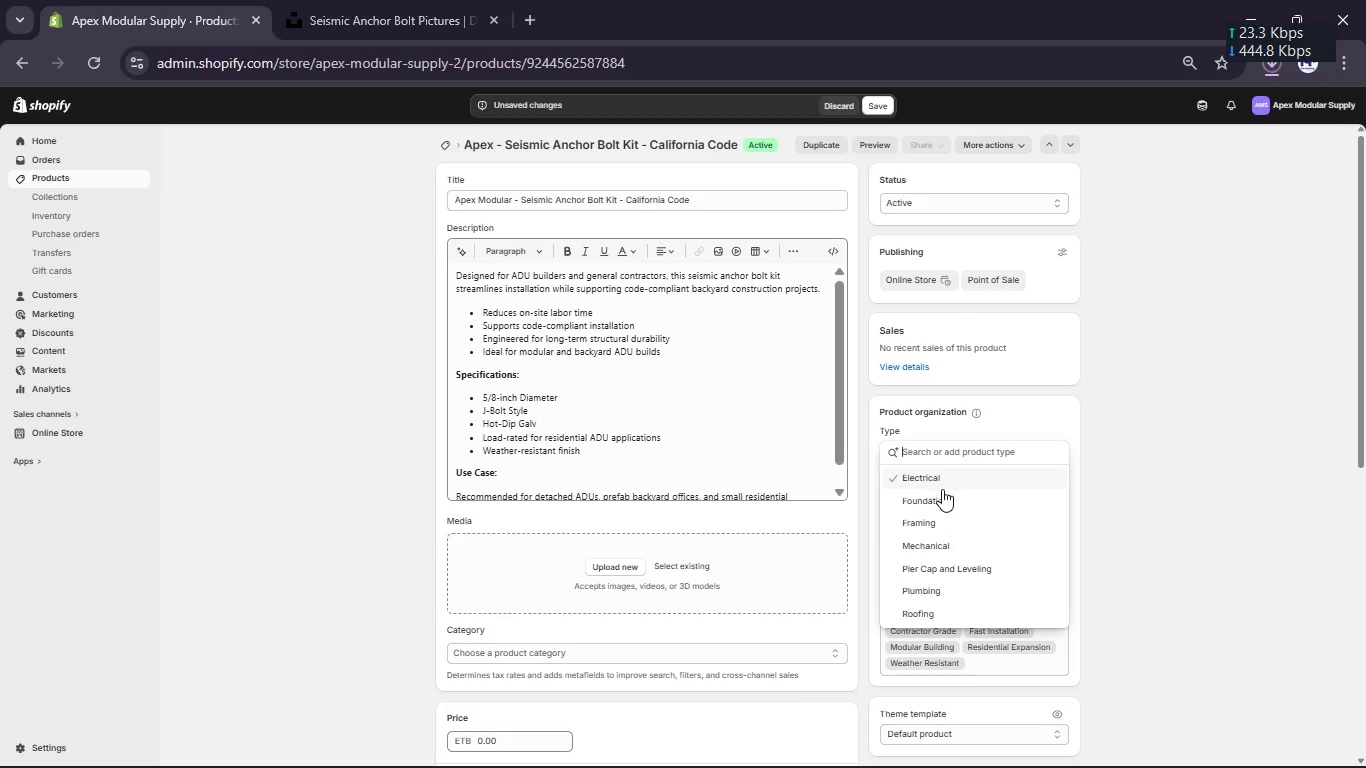 
left_click([941, 494])
 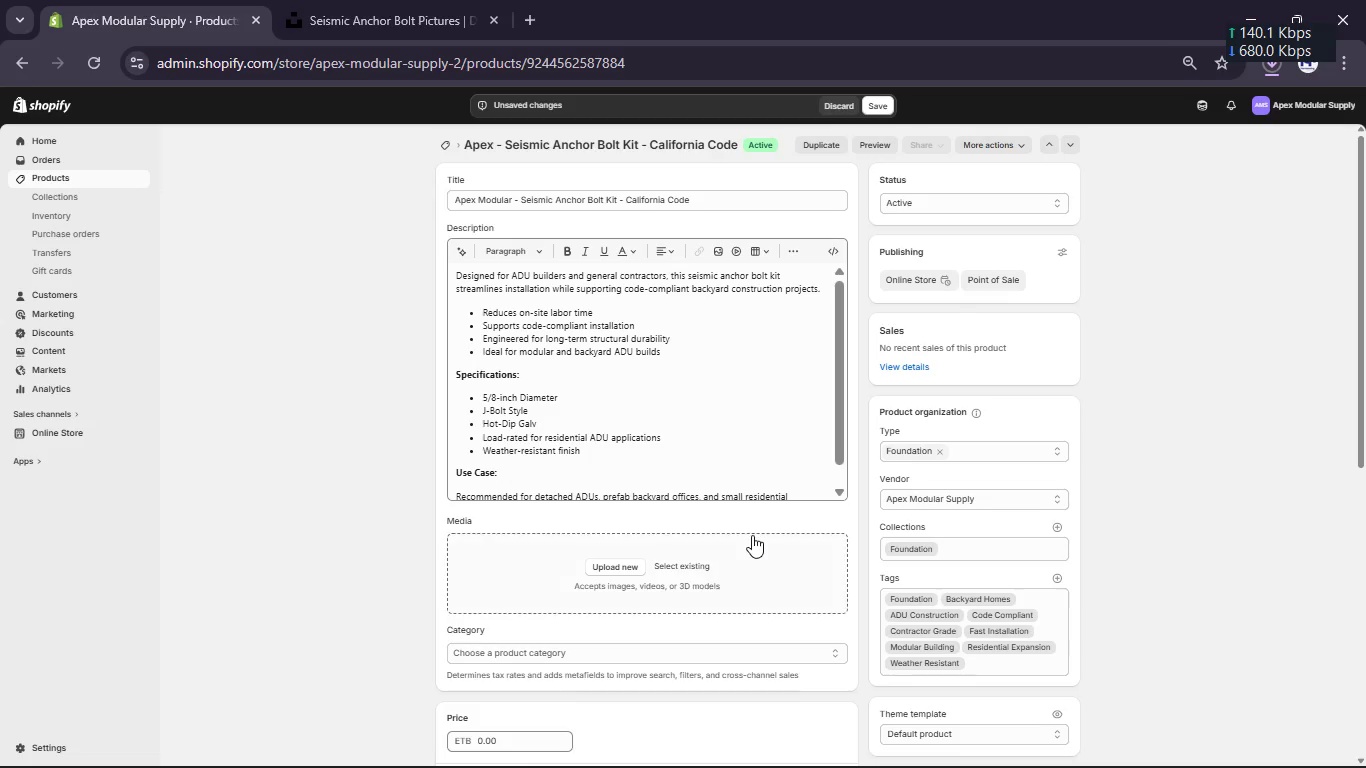 
scroll: coordinate [752, 535], scroll_direction: down, amount: 4.0
 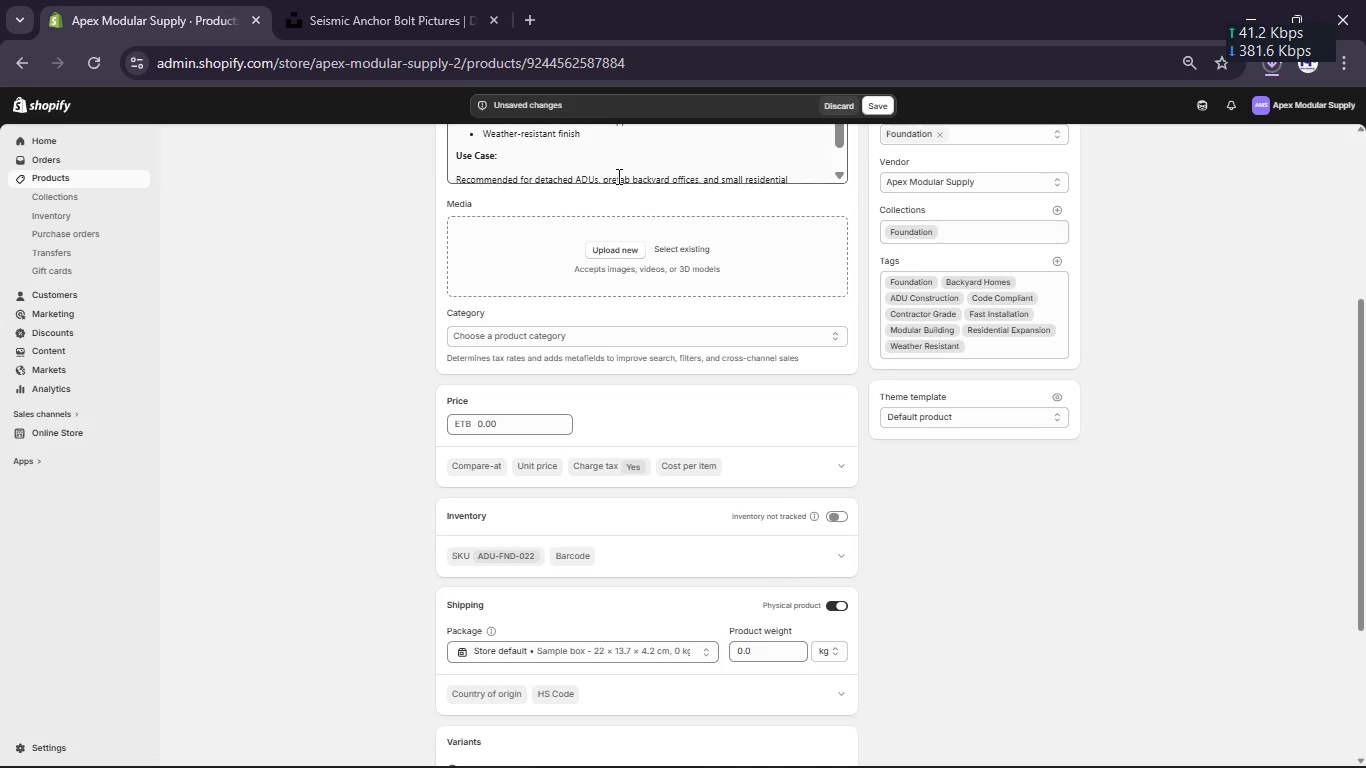 
left_click([597, 254])
 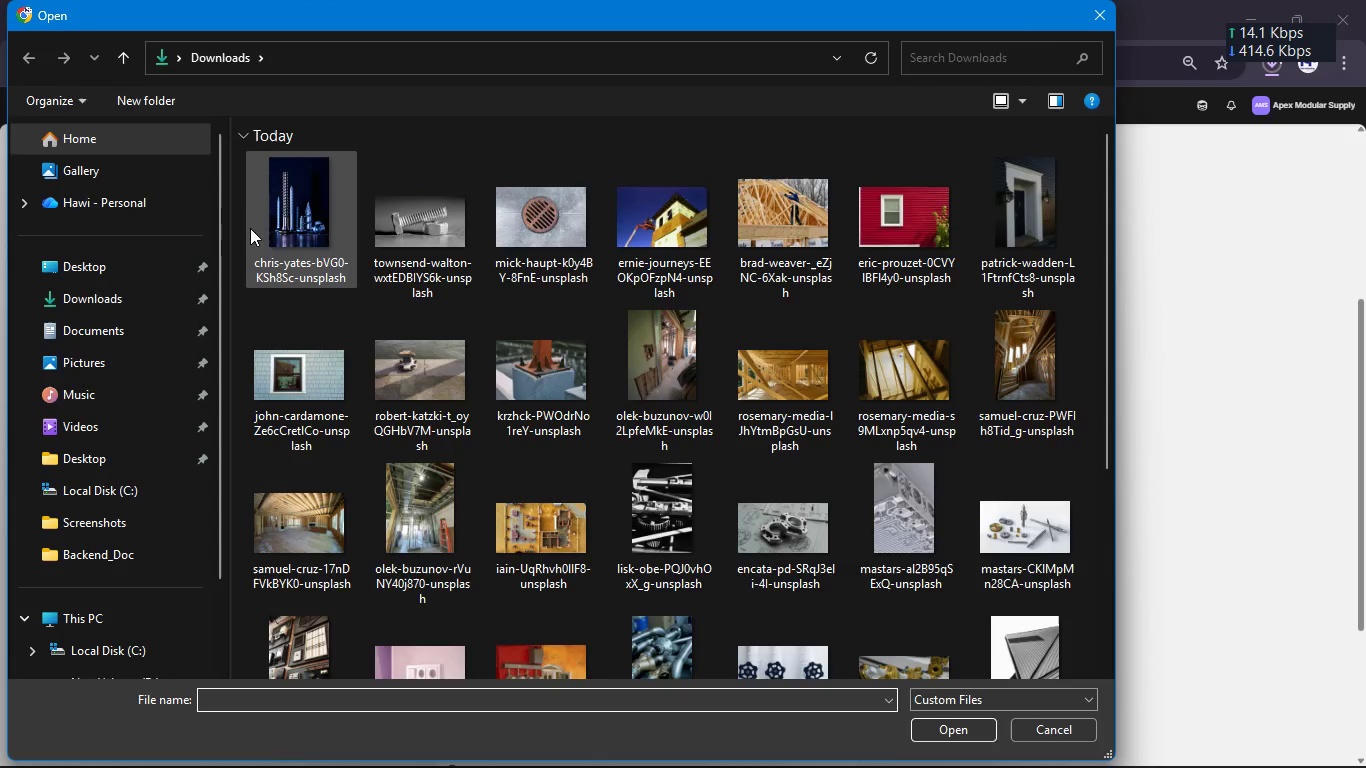 
left_click_drag(start_coordinate=[242, 233], to_coordinate=[469, 237])
 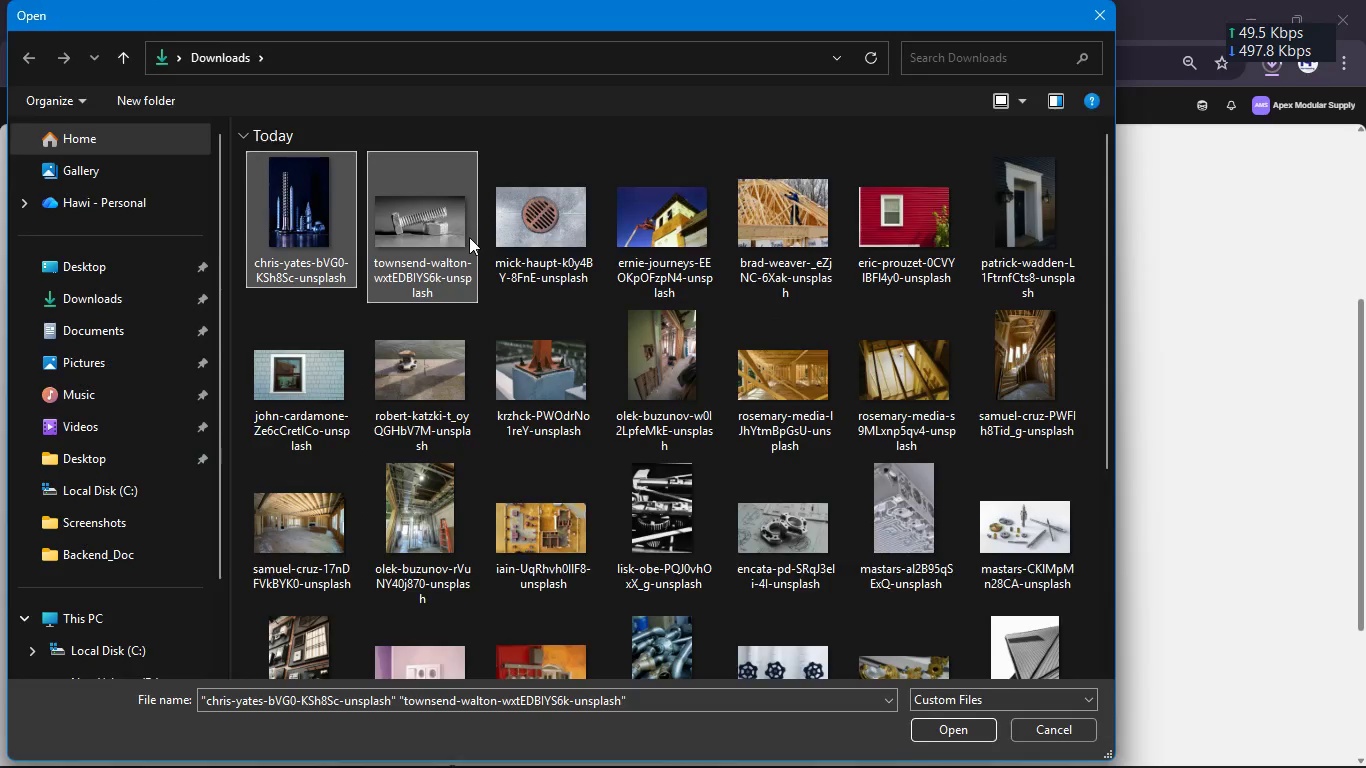 
key(Enter)
 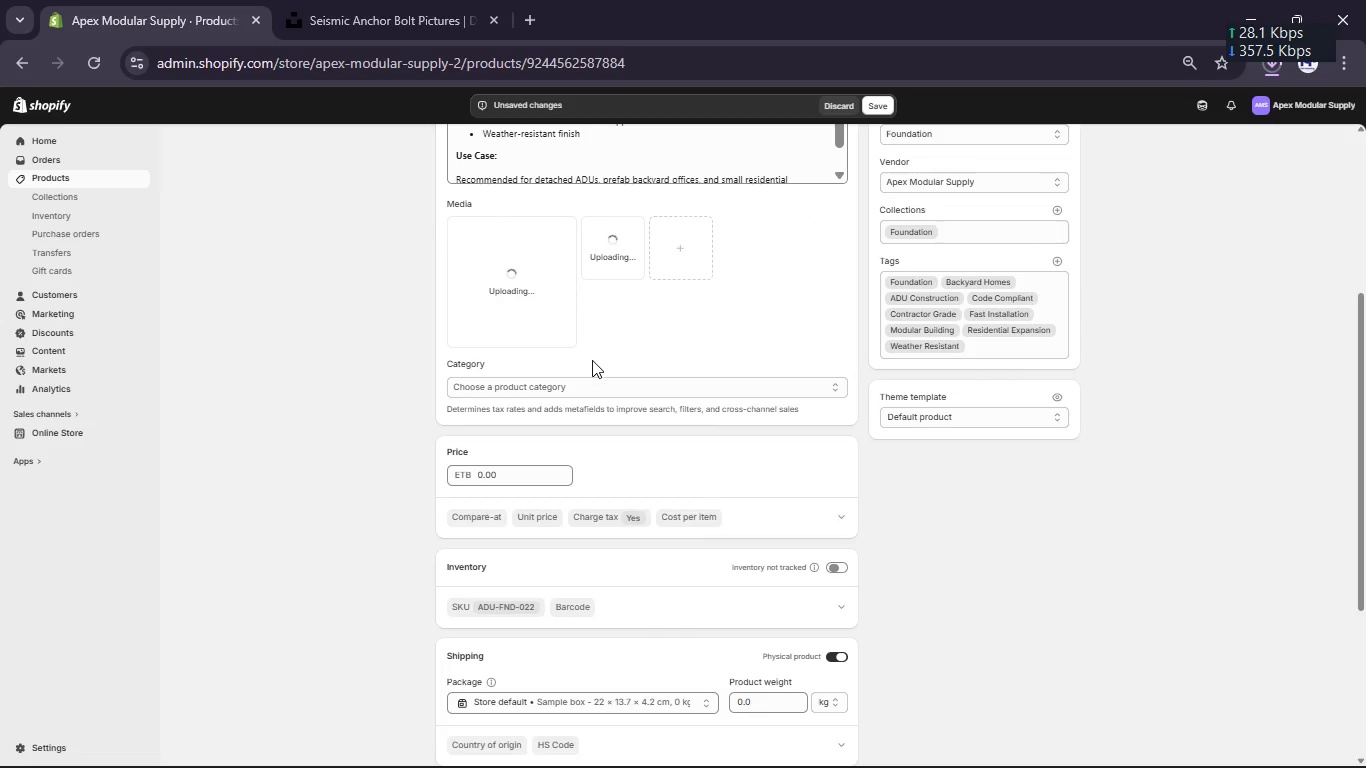 
scroll: coordinate [592, 360], scroll_direction: down, amount: 19.0
 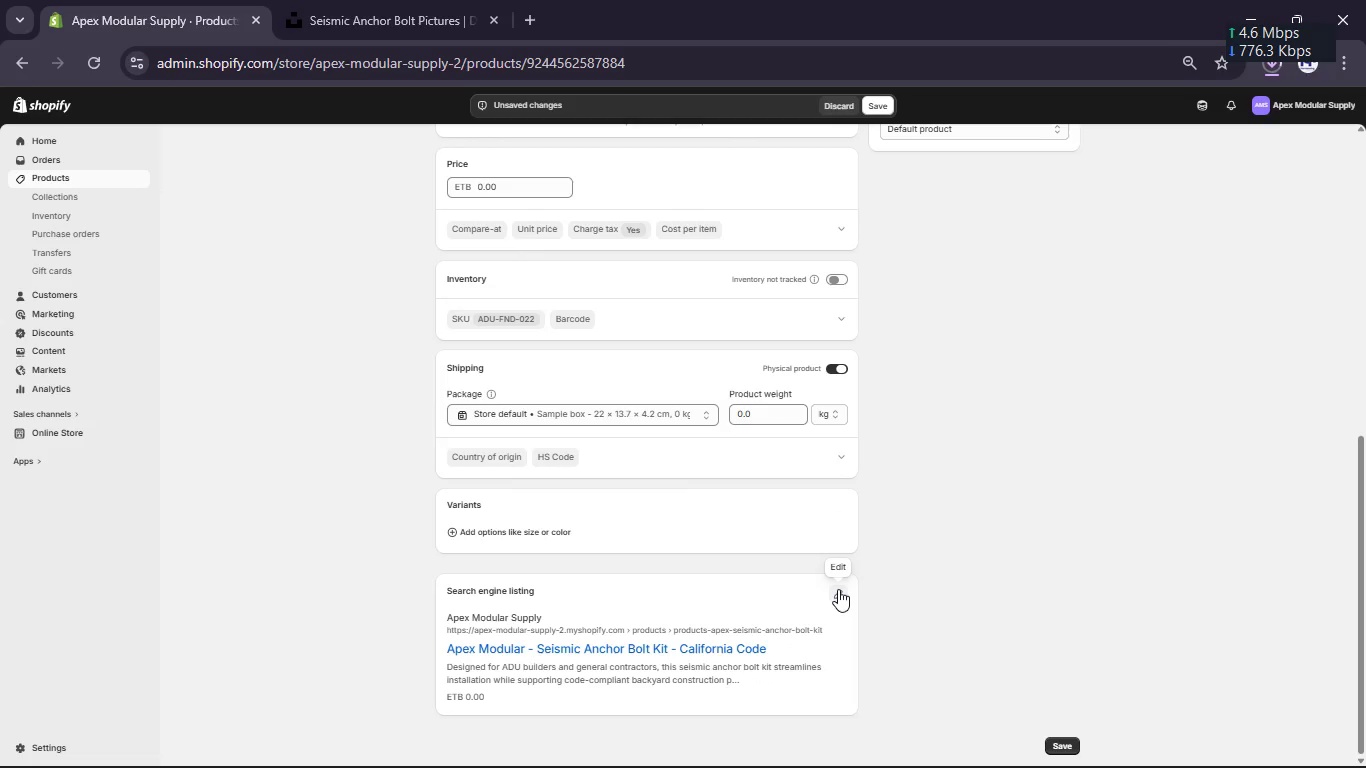 
left_click([838, 589])
 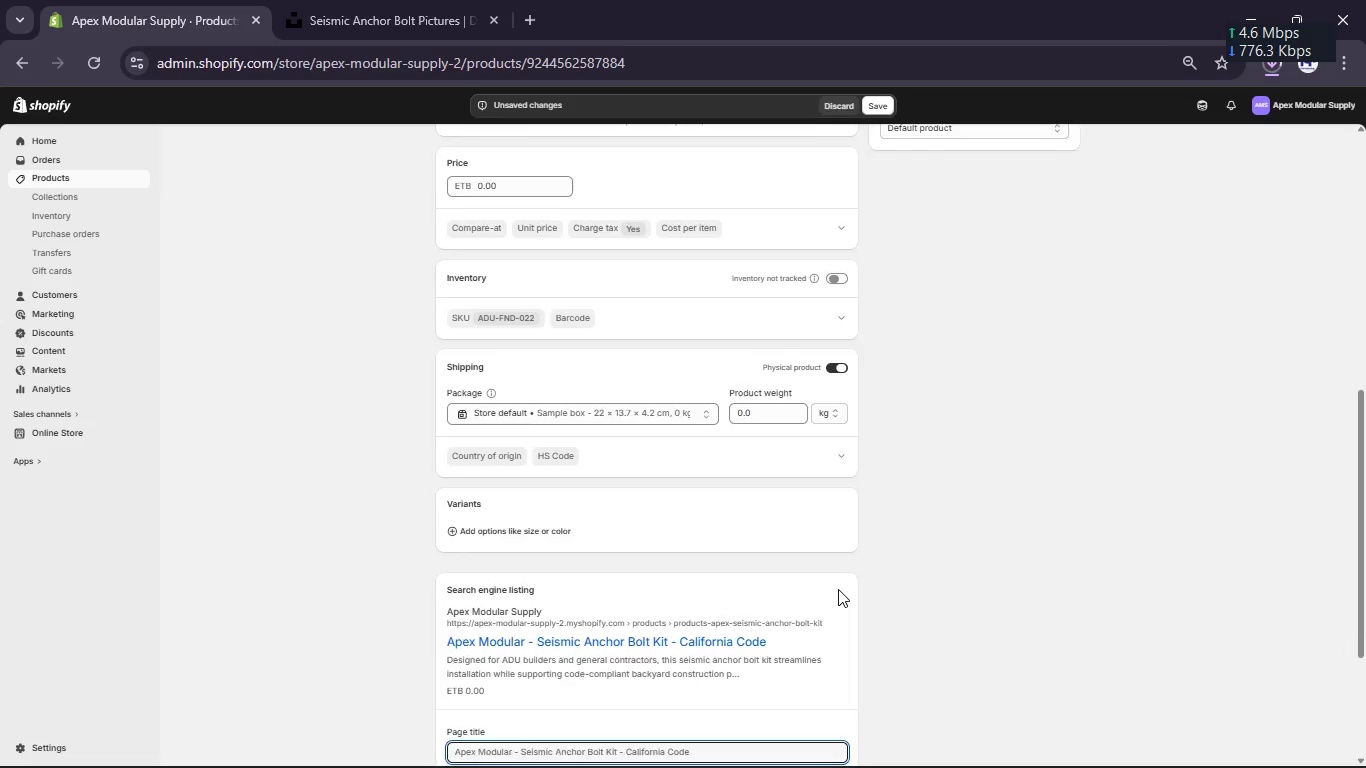 
scroll: coordinate [838, 589], scroll_direction: down, amount: 26.0
 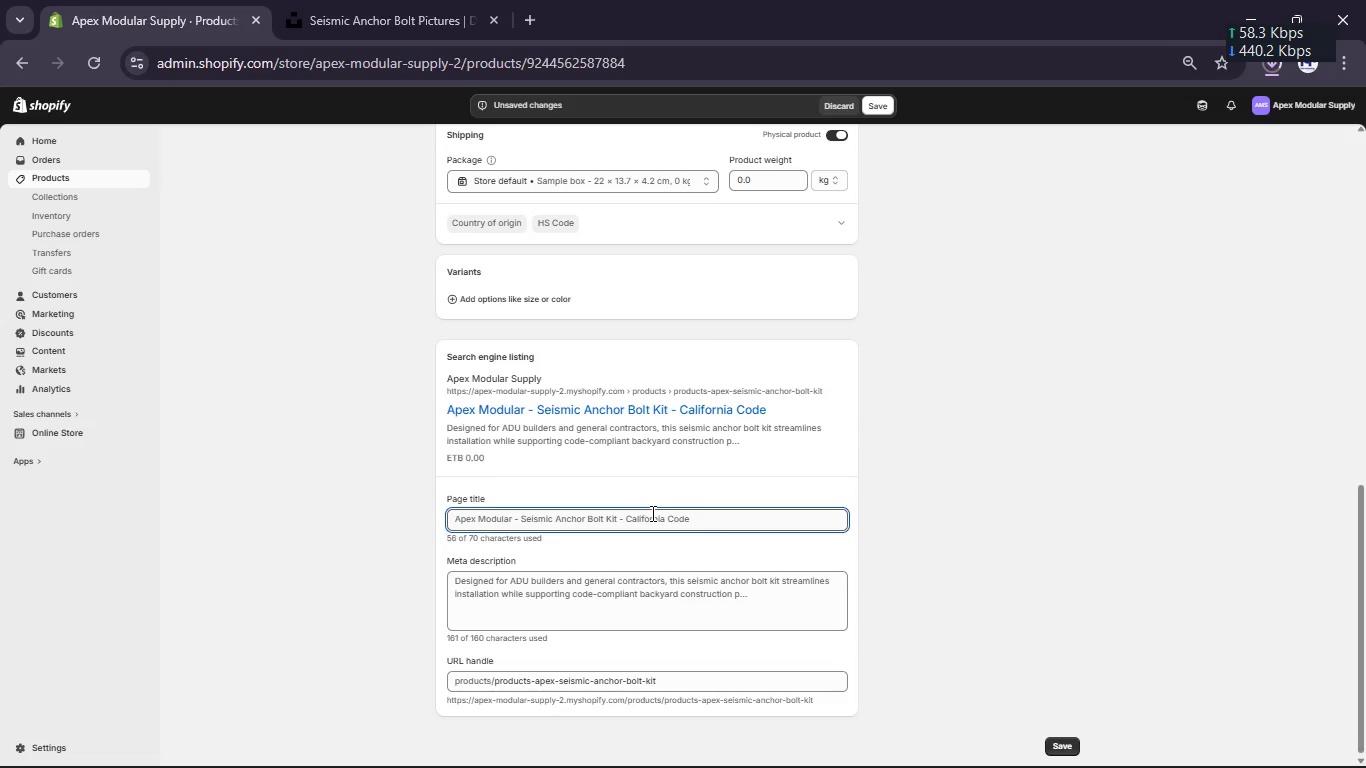 
left_click([673, 579])
 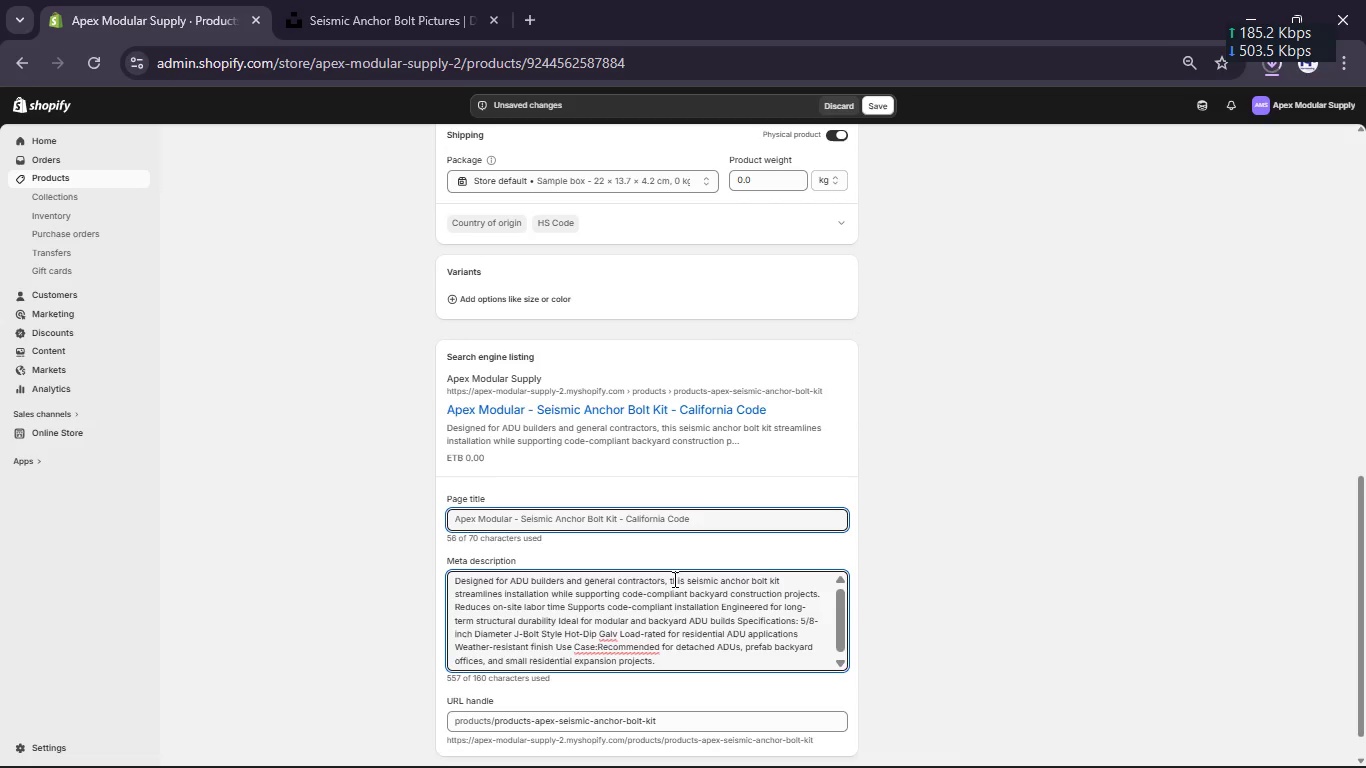 
key(Control+ControlLeft)
 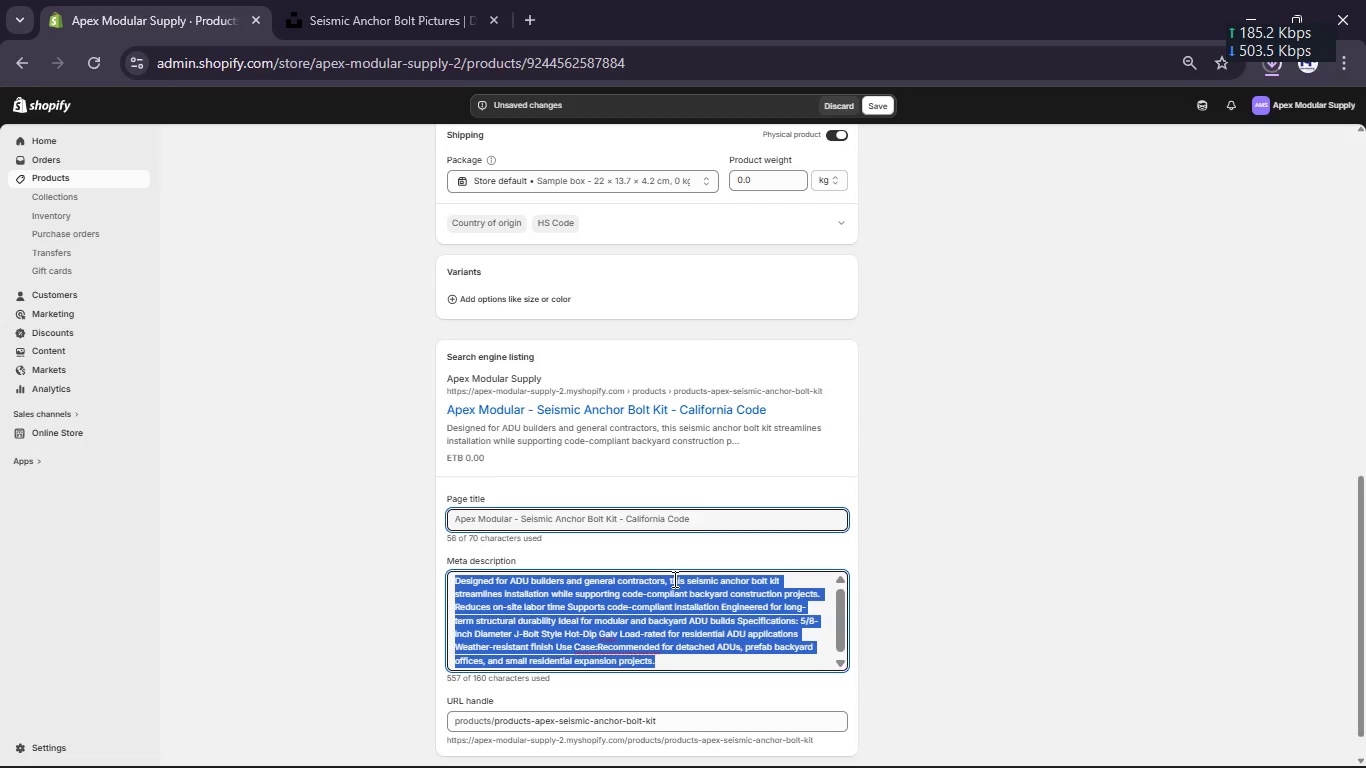 
key(Control+A)
 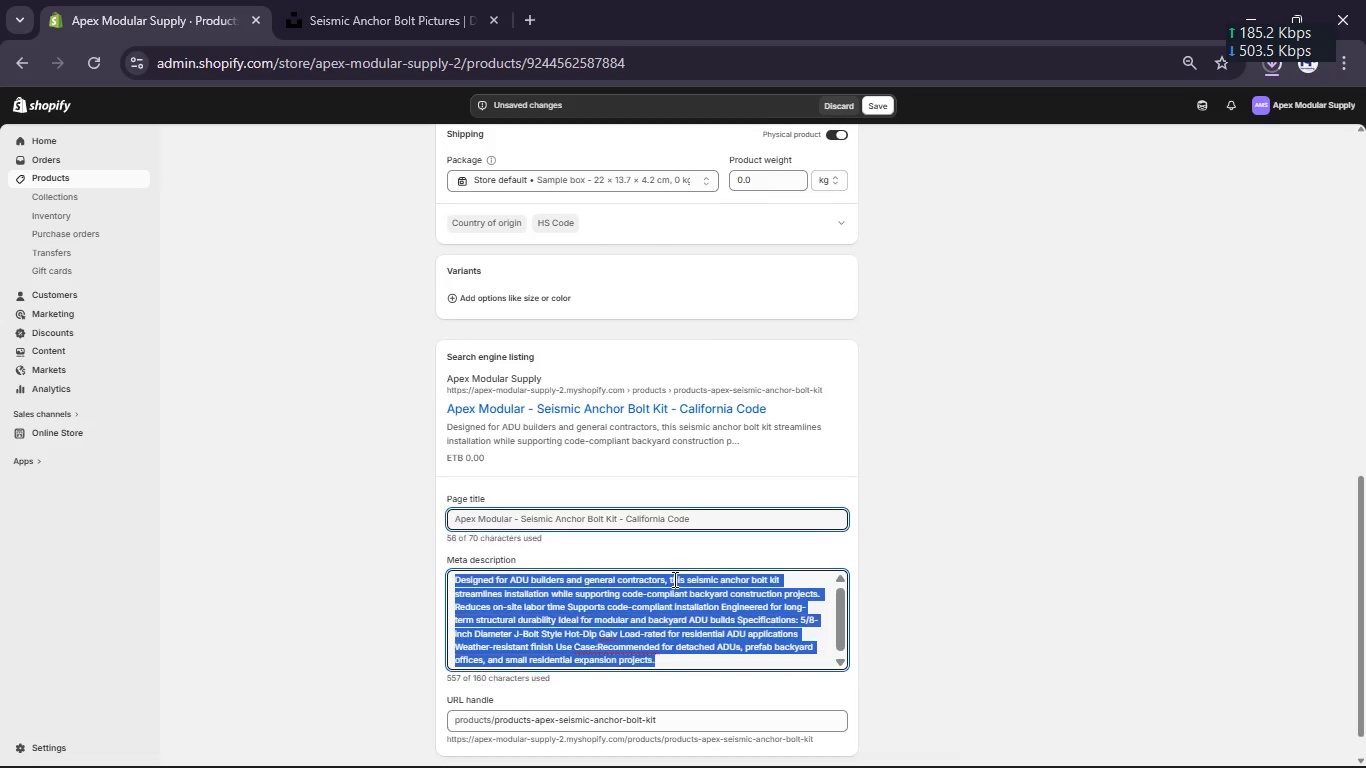 
key(Meta+V)
 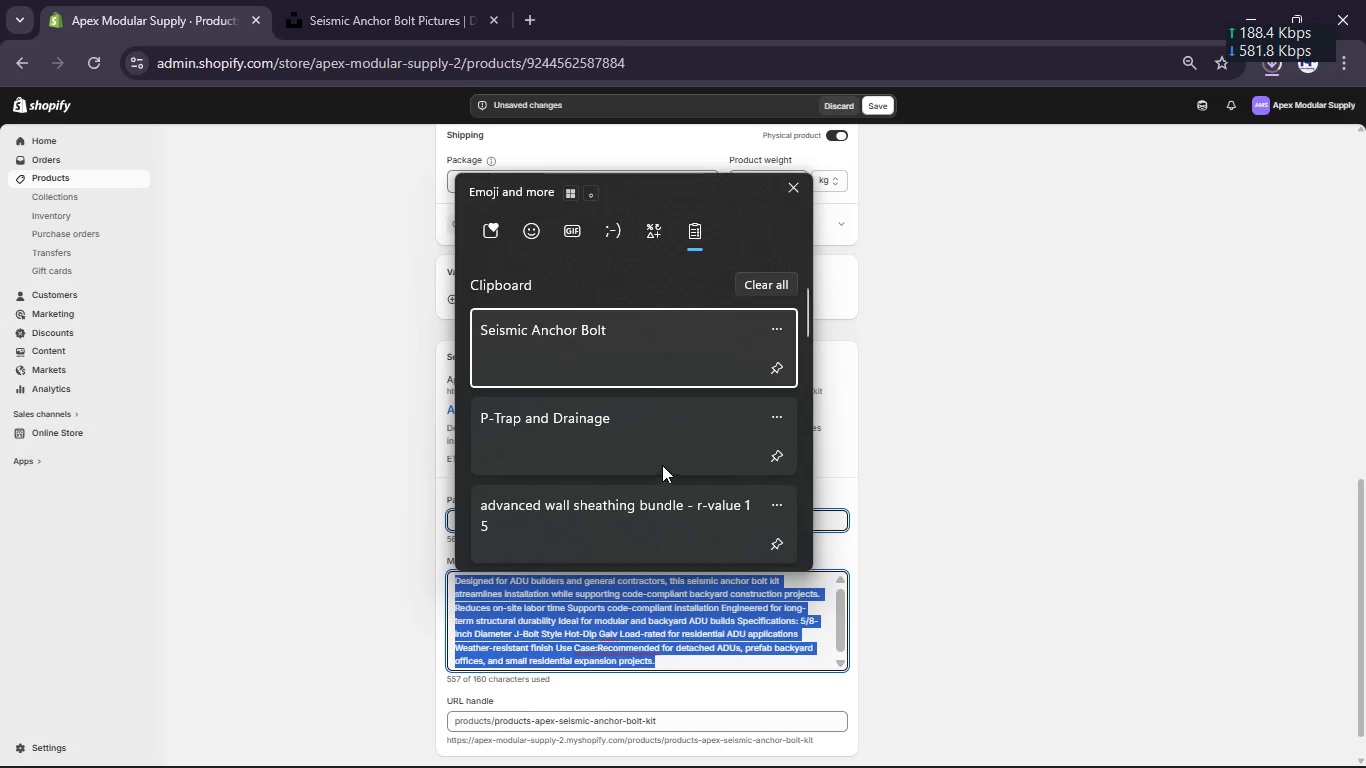 
scroll: coordinate [662, 465], scroll_direction: down, amount: 13.0
 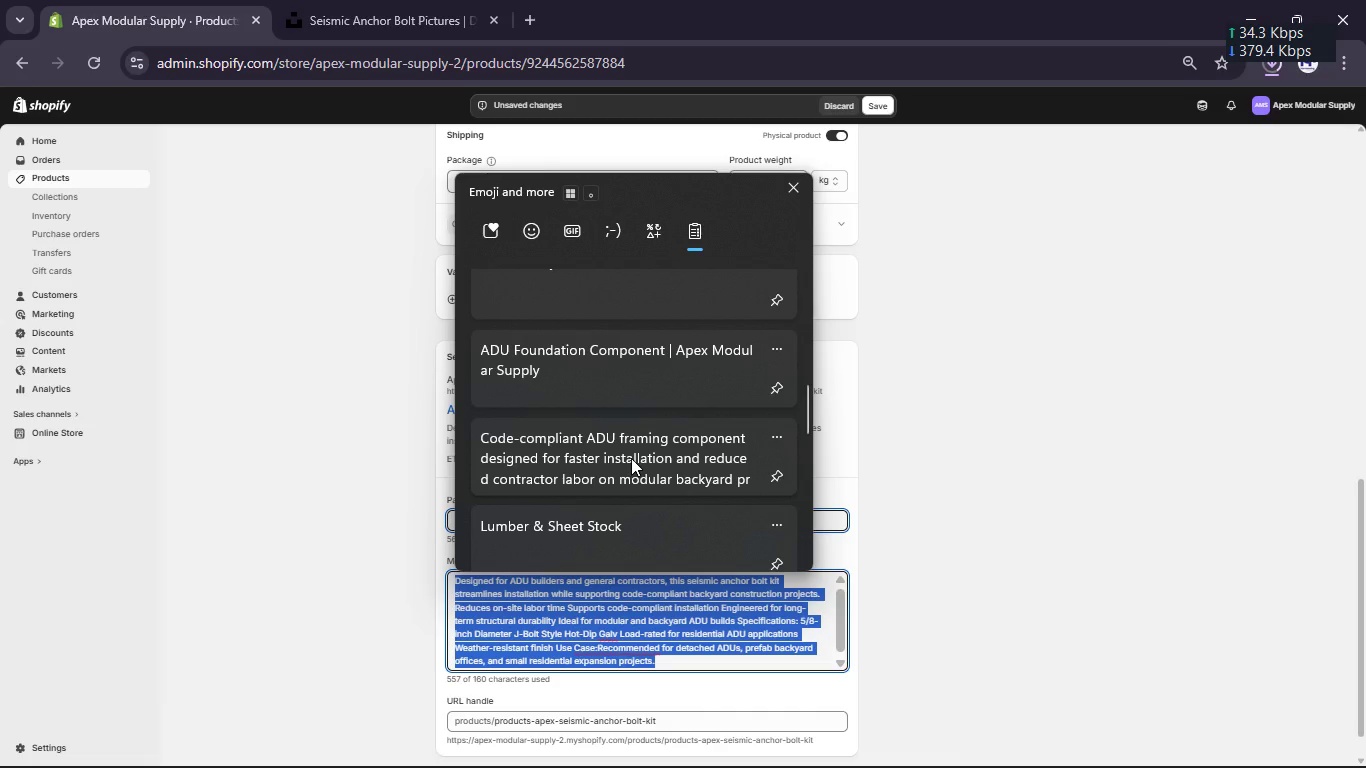 
left_click([631, 458])
 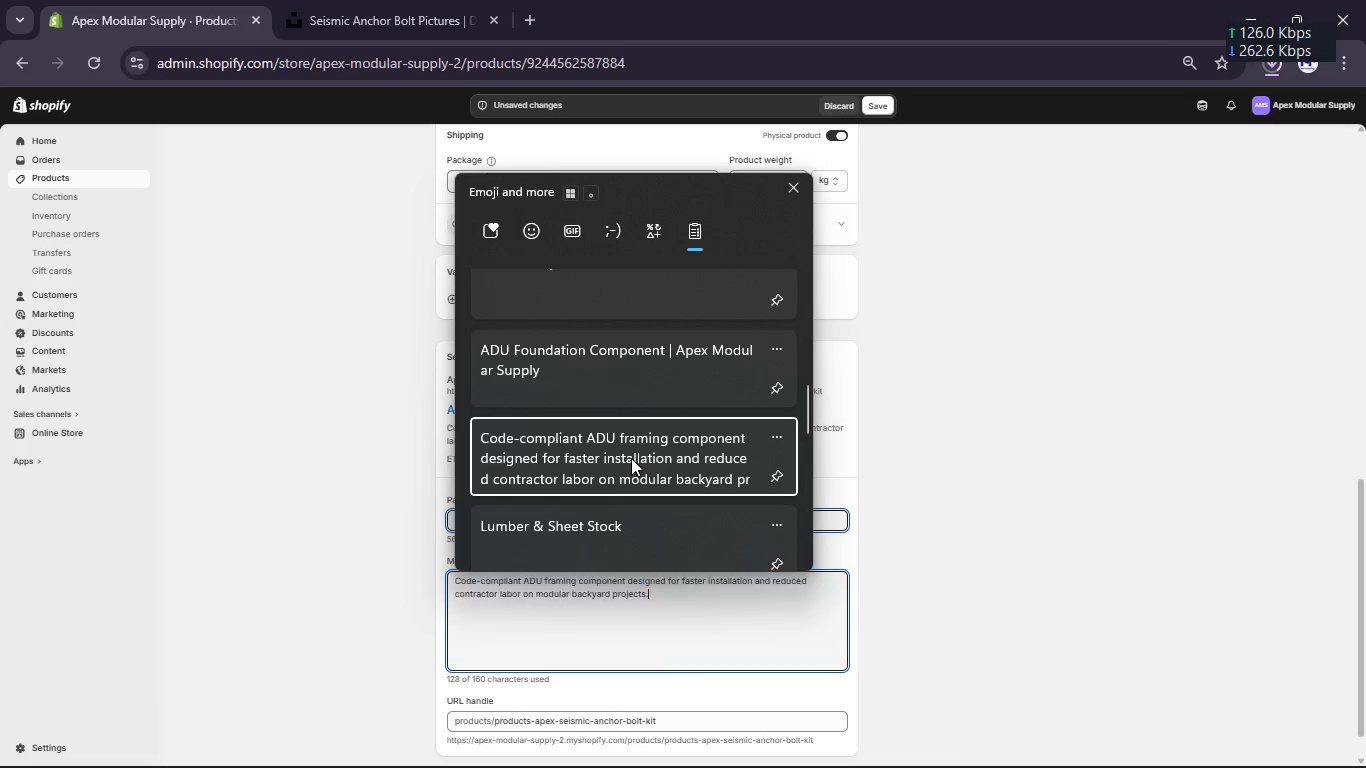 
key(Control+ControlLeft)
 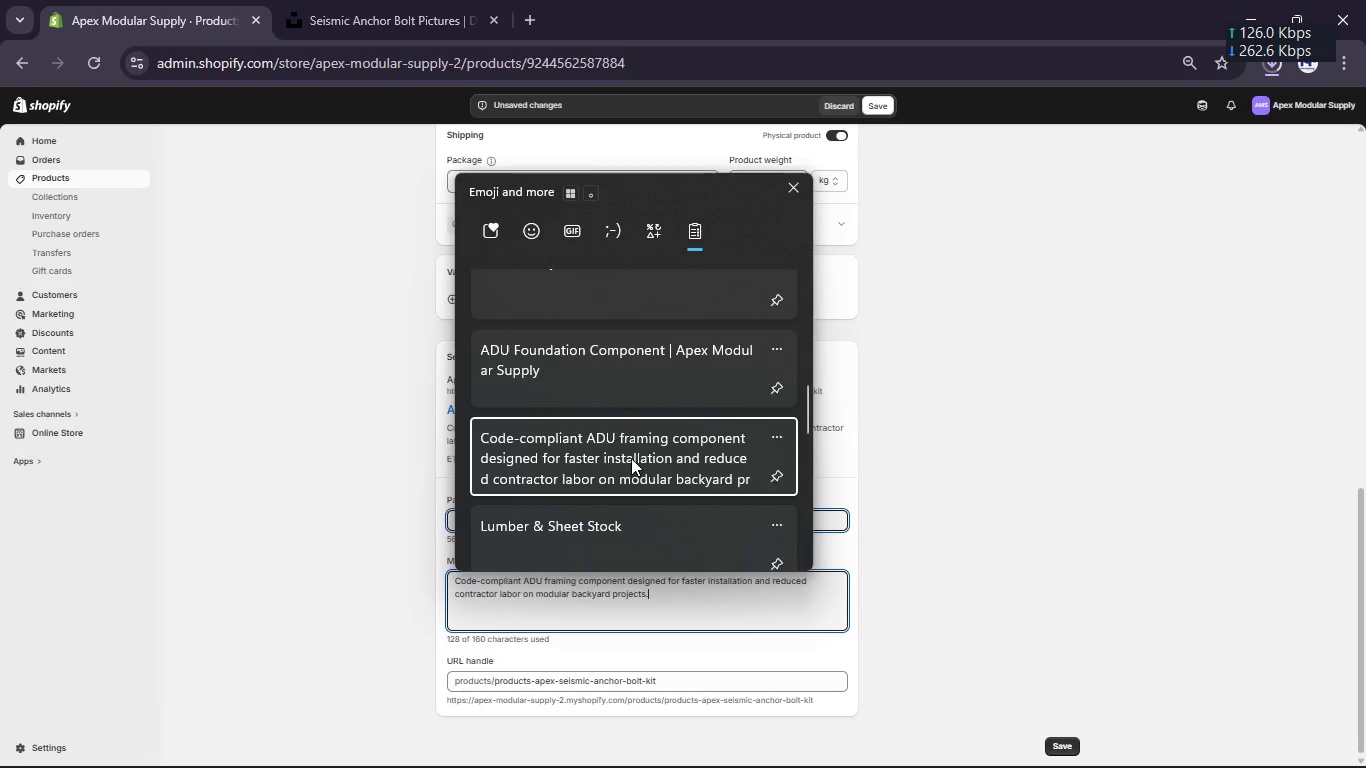 
scroll: coordinate [650, 539], scroll_direction: down, amount: 4.0
 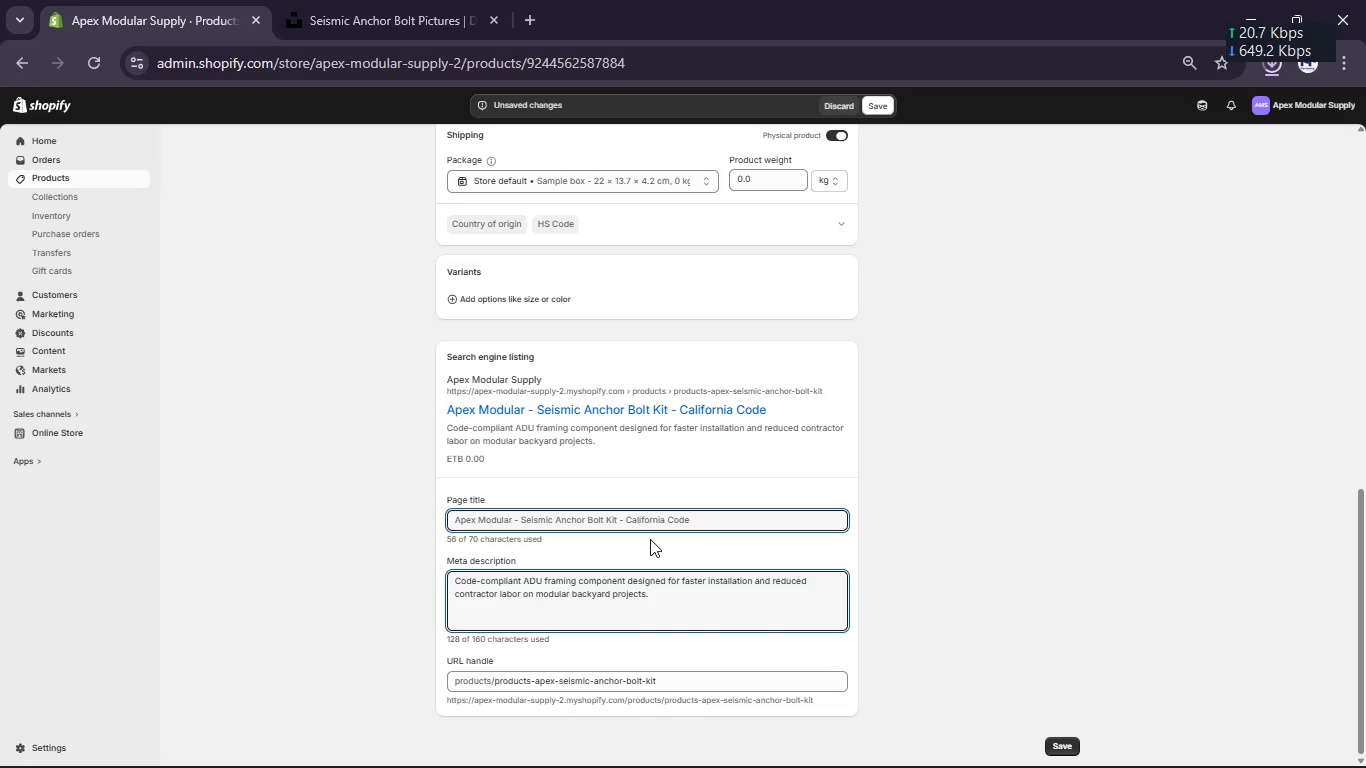 
wait(26.17)
 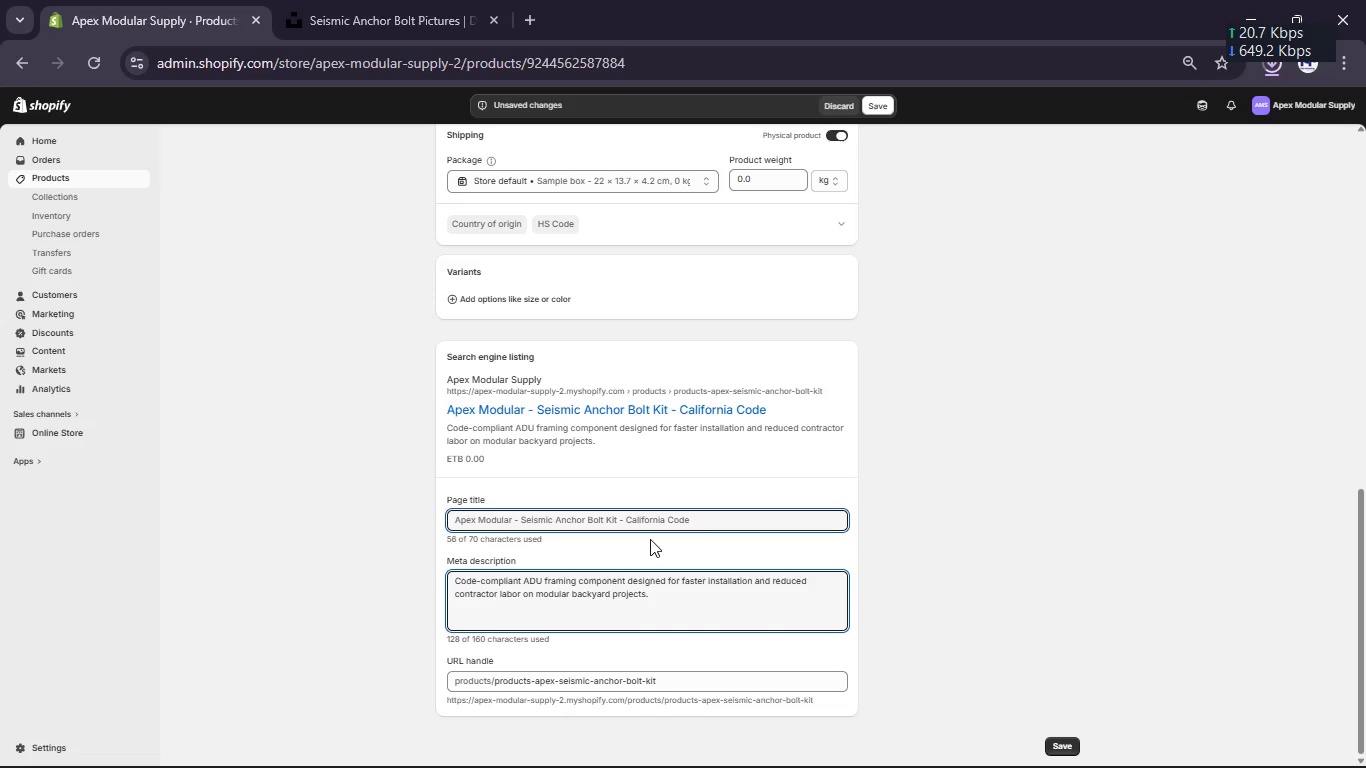 
left_click([650, 539])
 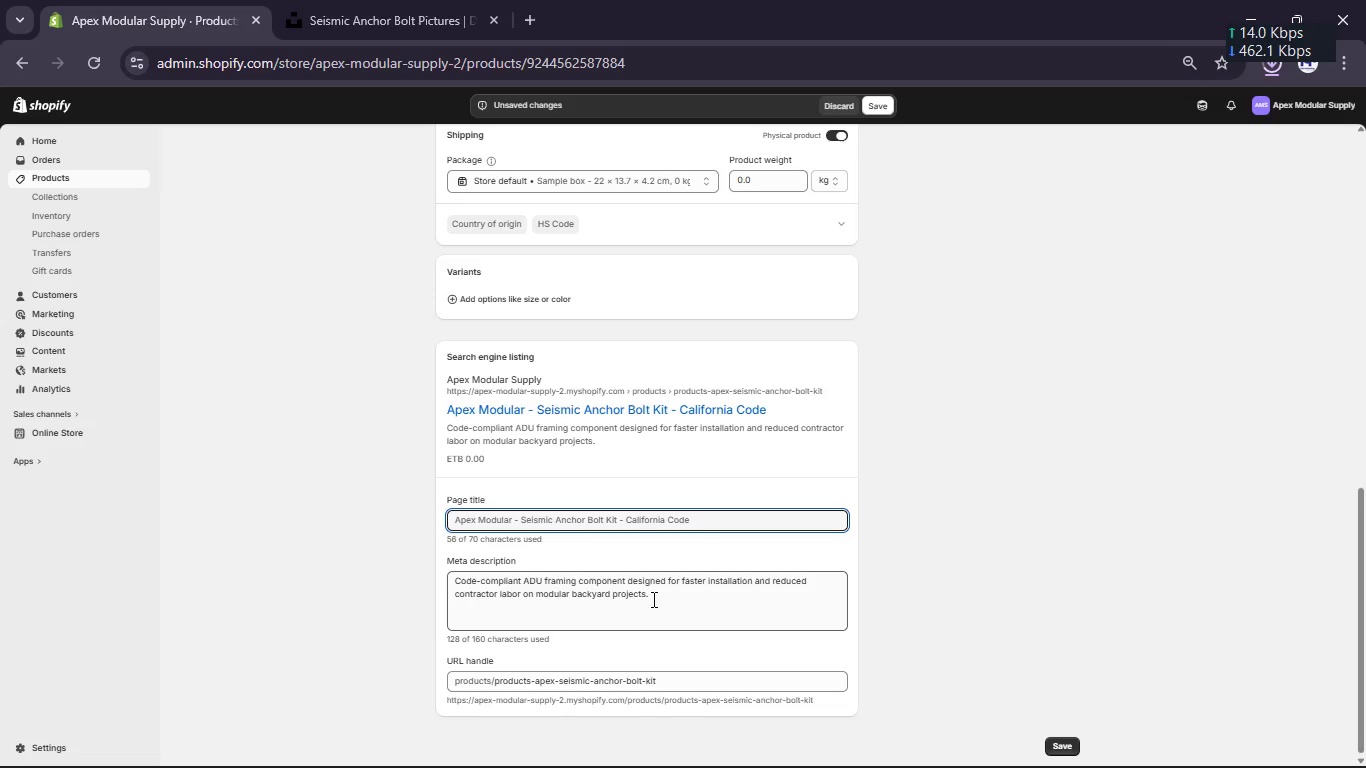 
left_click([652, 602])
 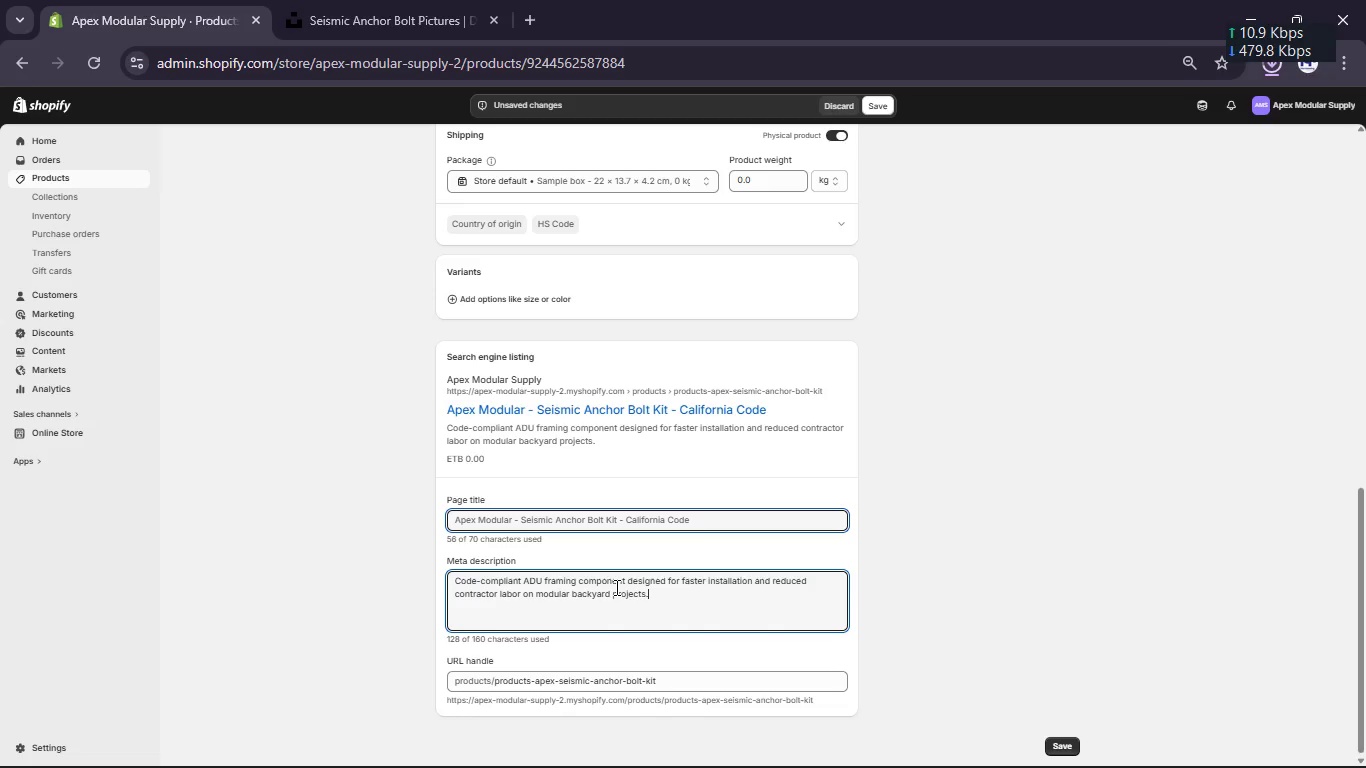 
wait(7.53)
 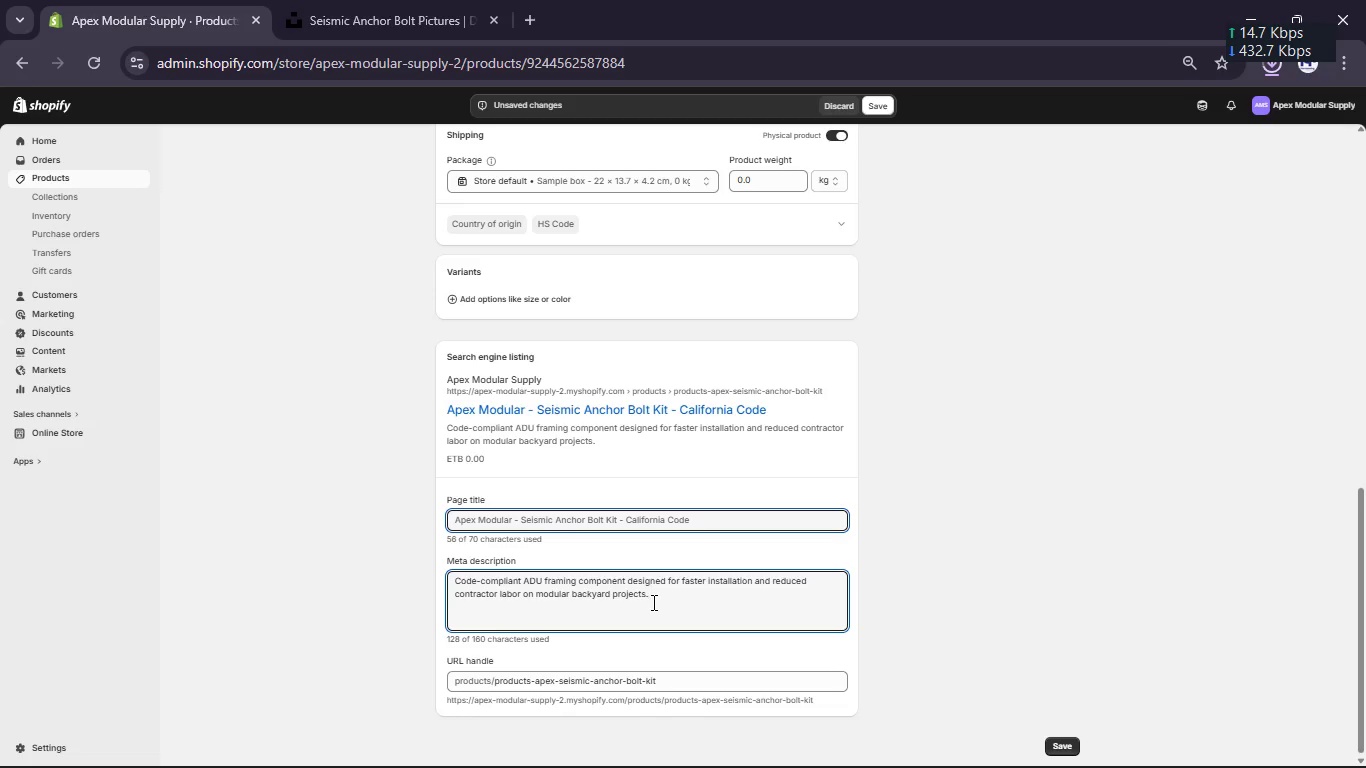 
double_click([597, 578])
 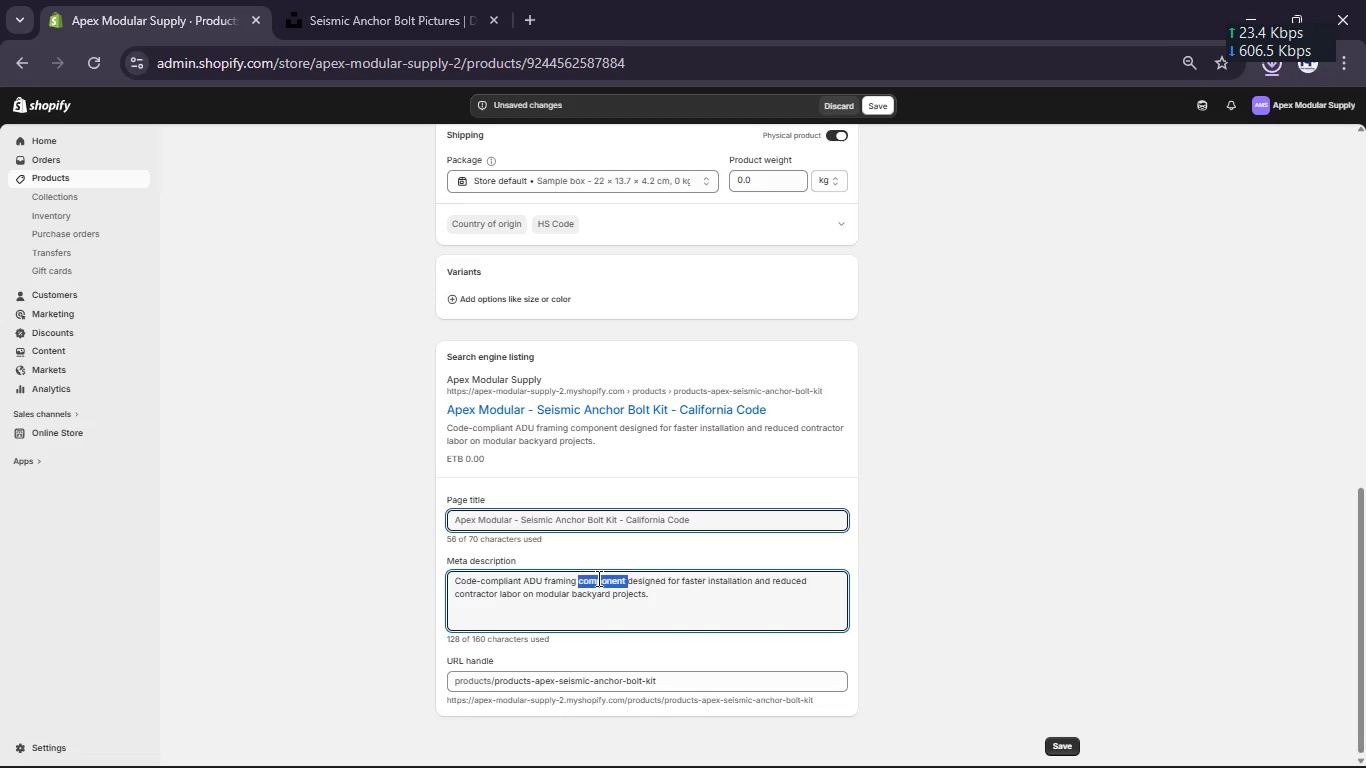 
key(Backspace)
key(Backspace)
key(Backspace)
key(Backspace)
key(Backspace)
key(Backspace)
key(Backspace)
key(Backspace)
type(seismic)
 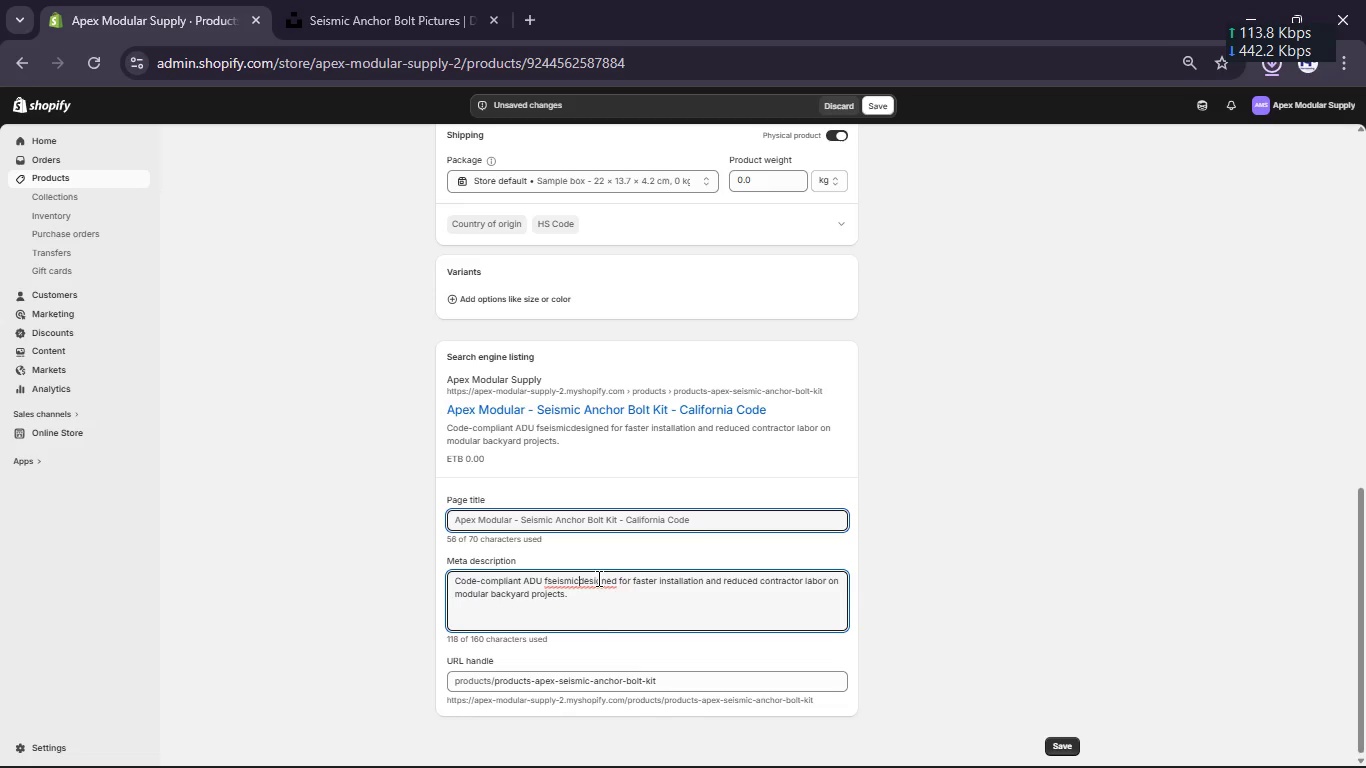 
key(ArrowLeft)
 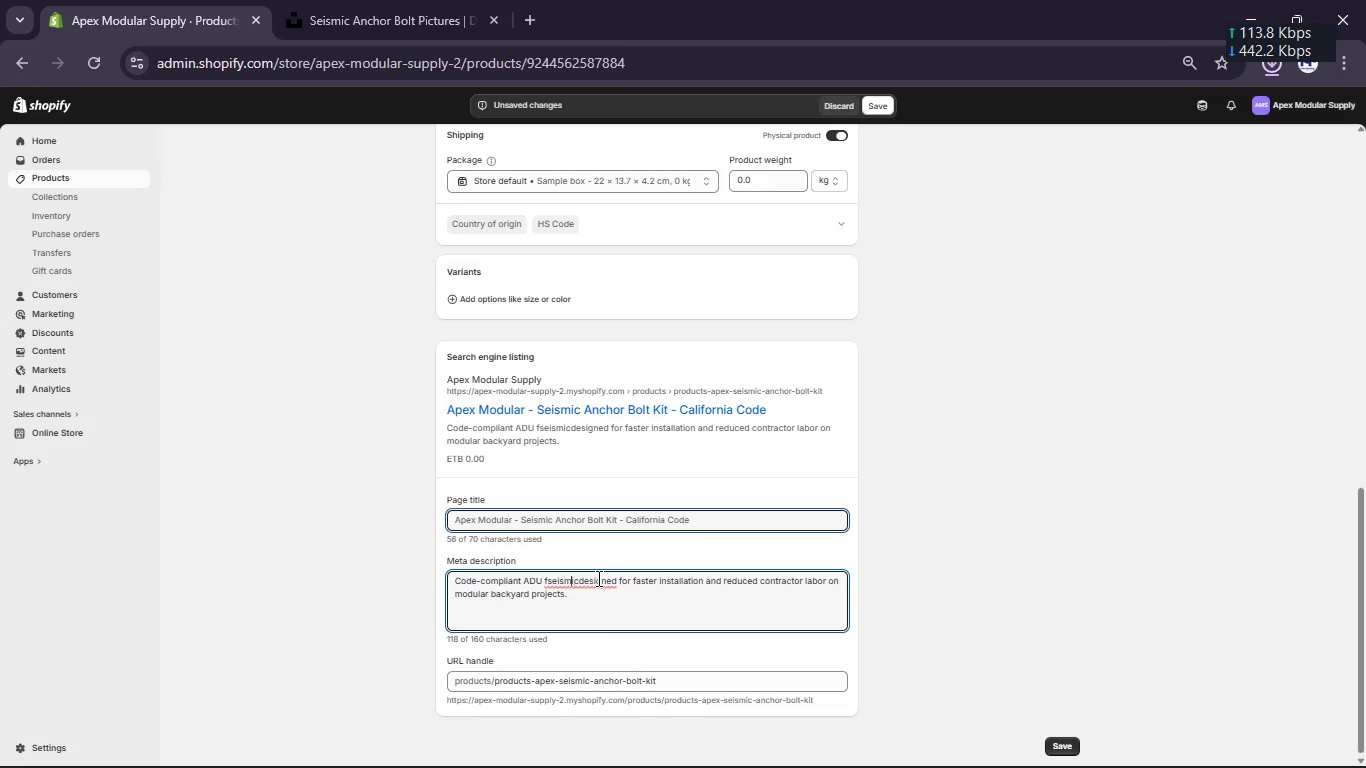 
key(ArrowLeft)
 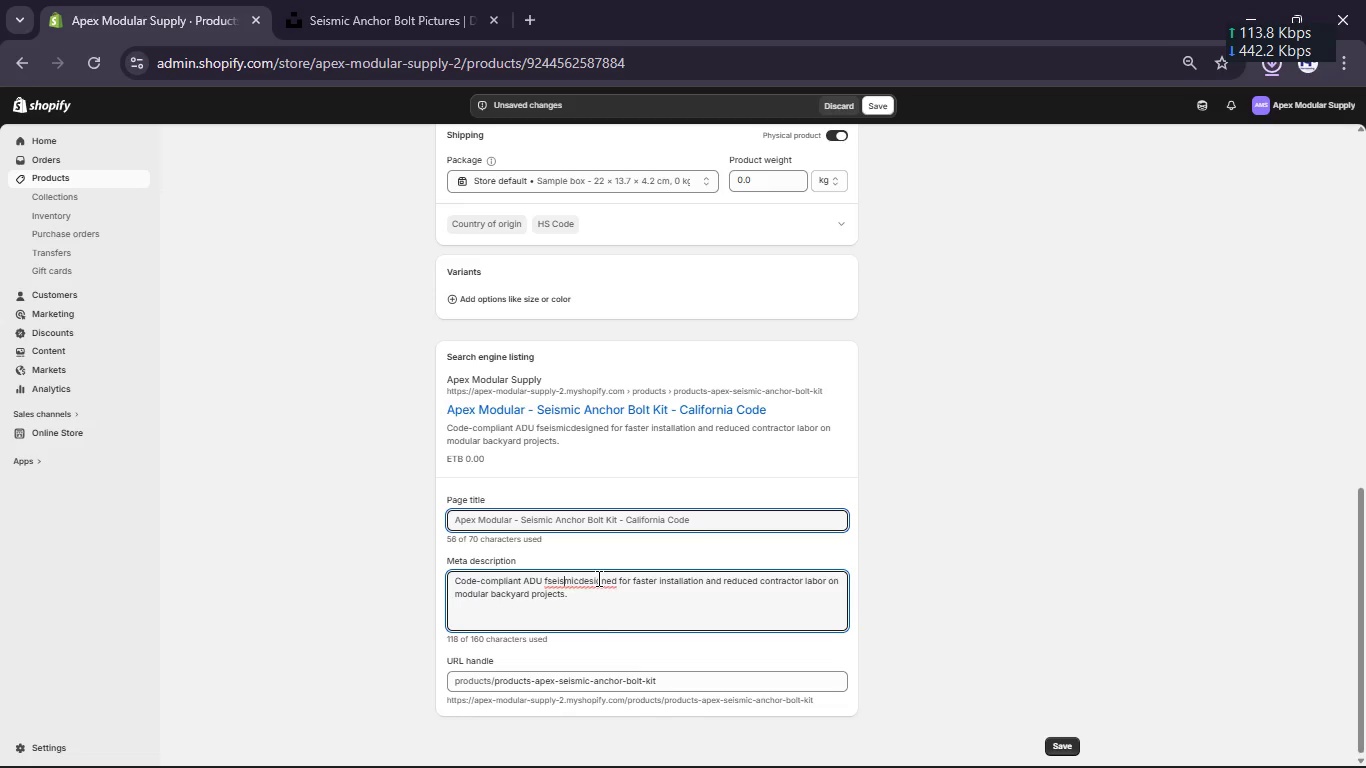 
key(ArrowLeft)
 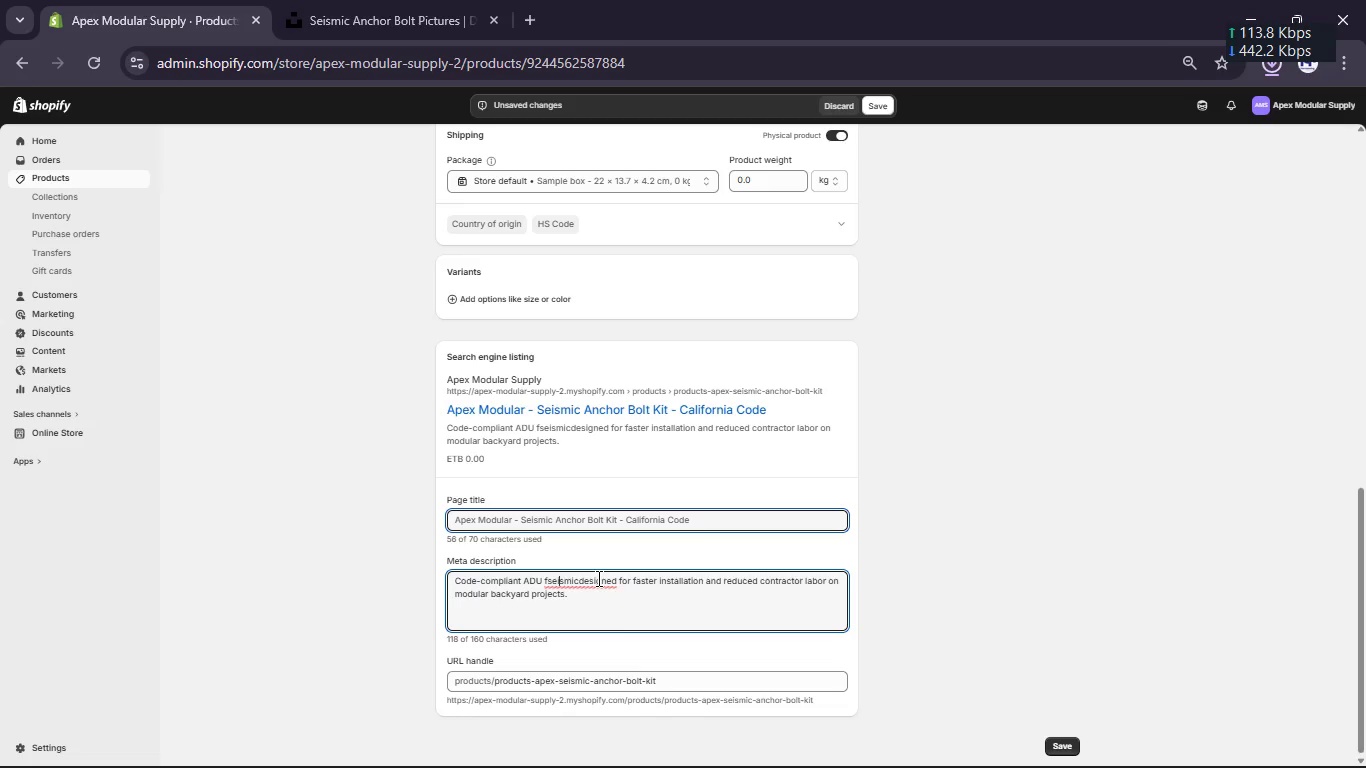 
key(ArrowLeft)
 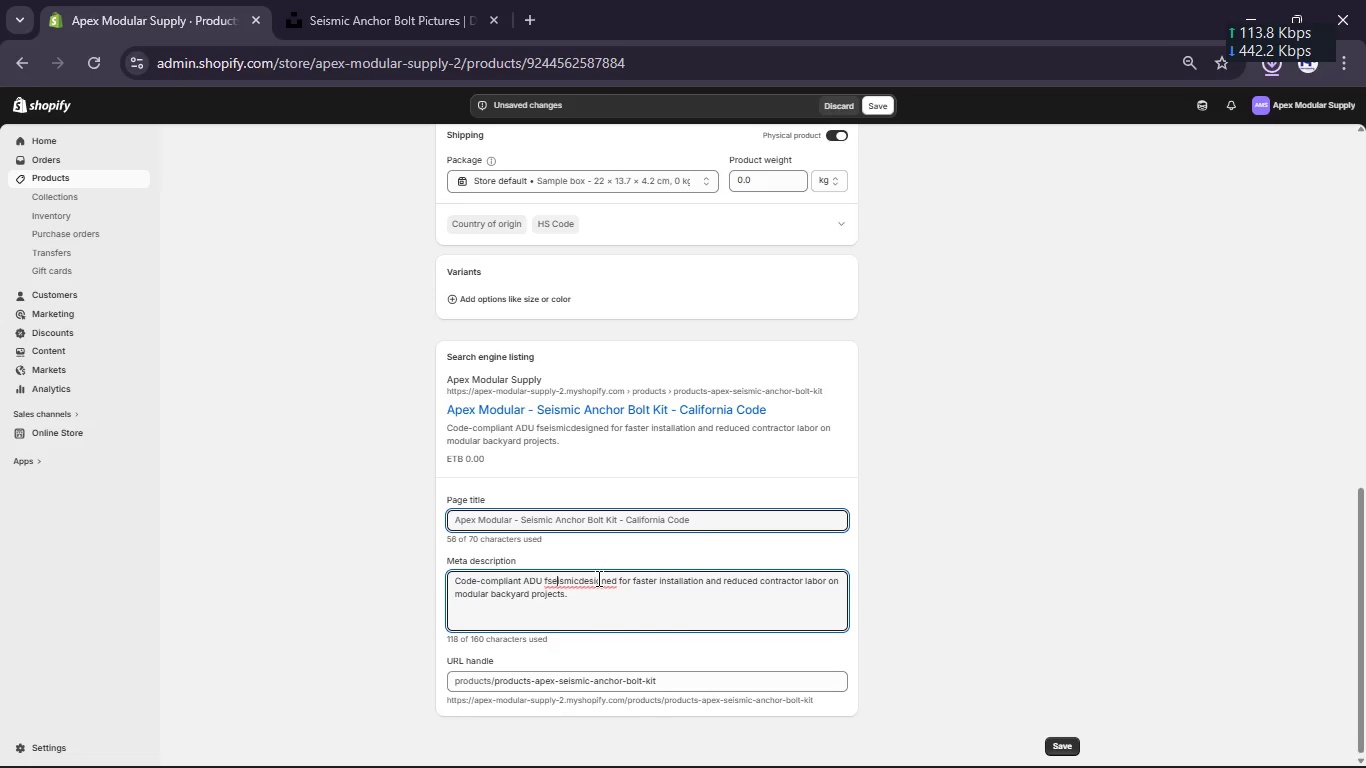 
key(ArrowLeft)
 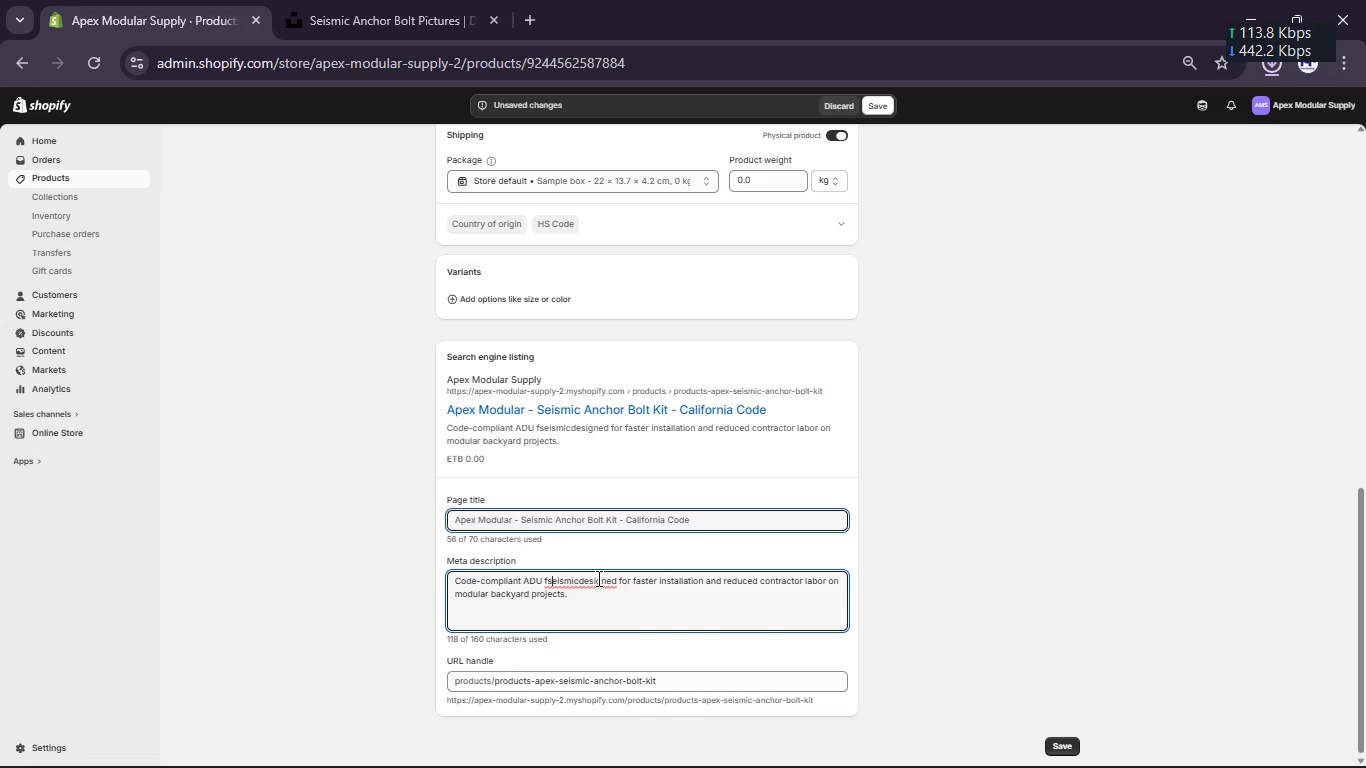 
key(ArrowLeft)
 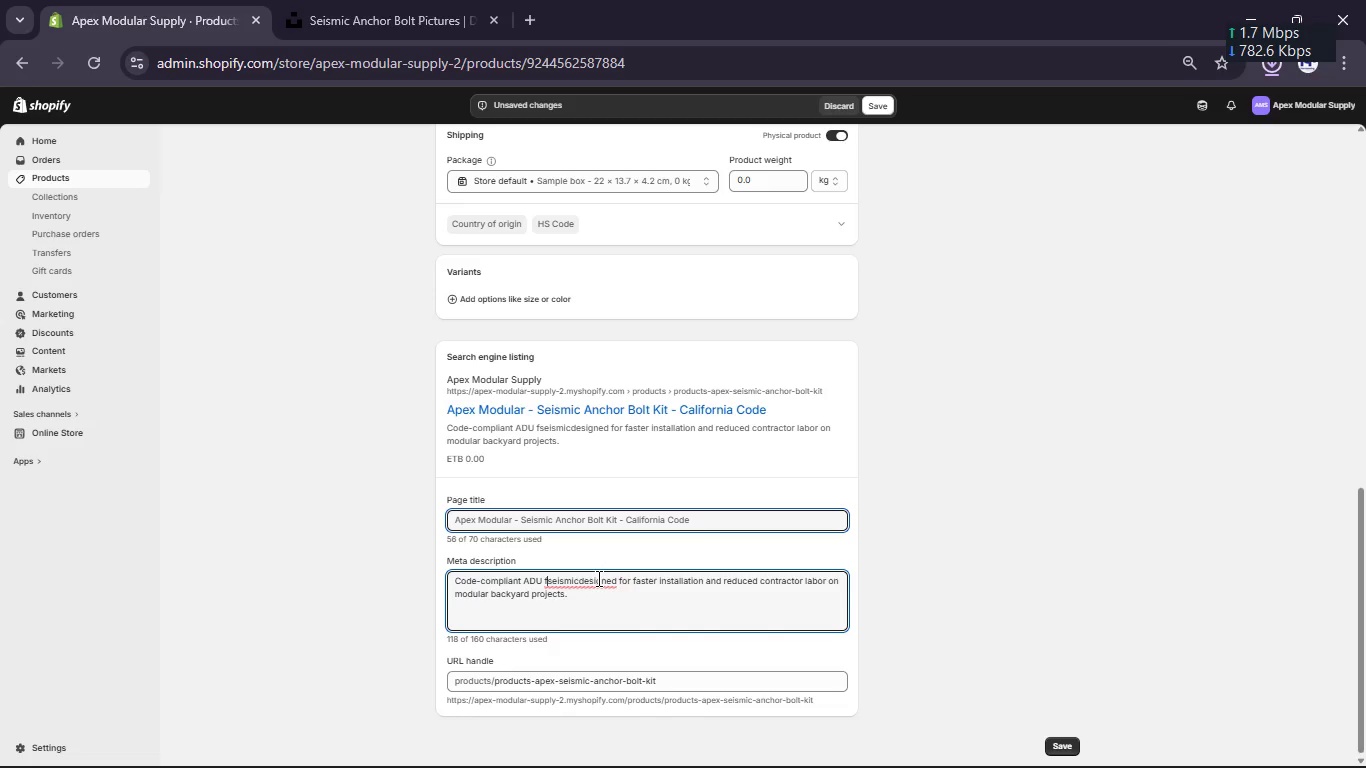 
key(ArrowLeft)
 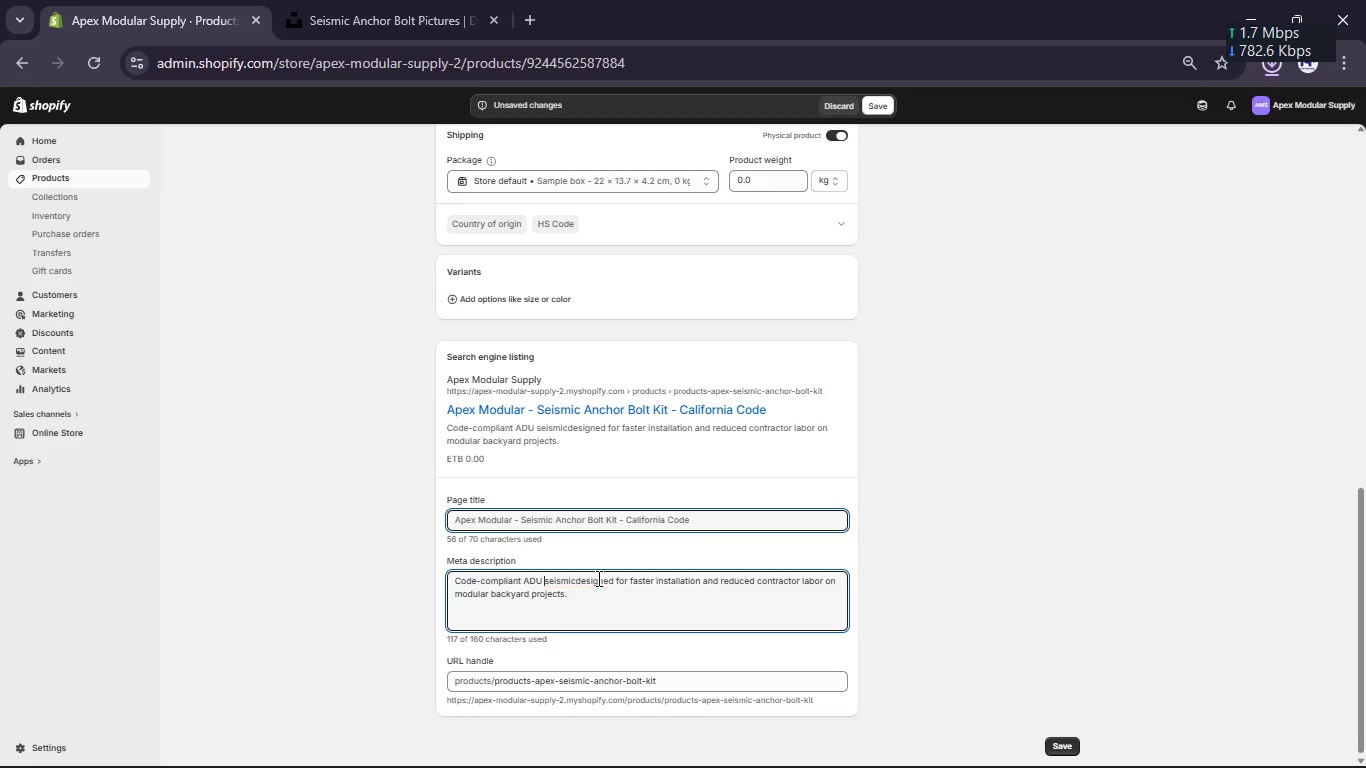 
key(Backspace)
 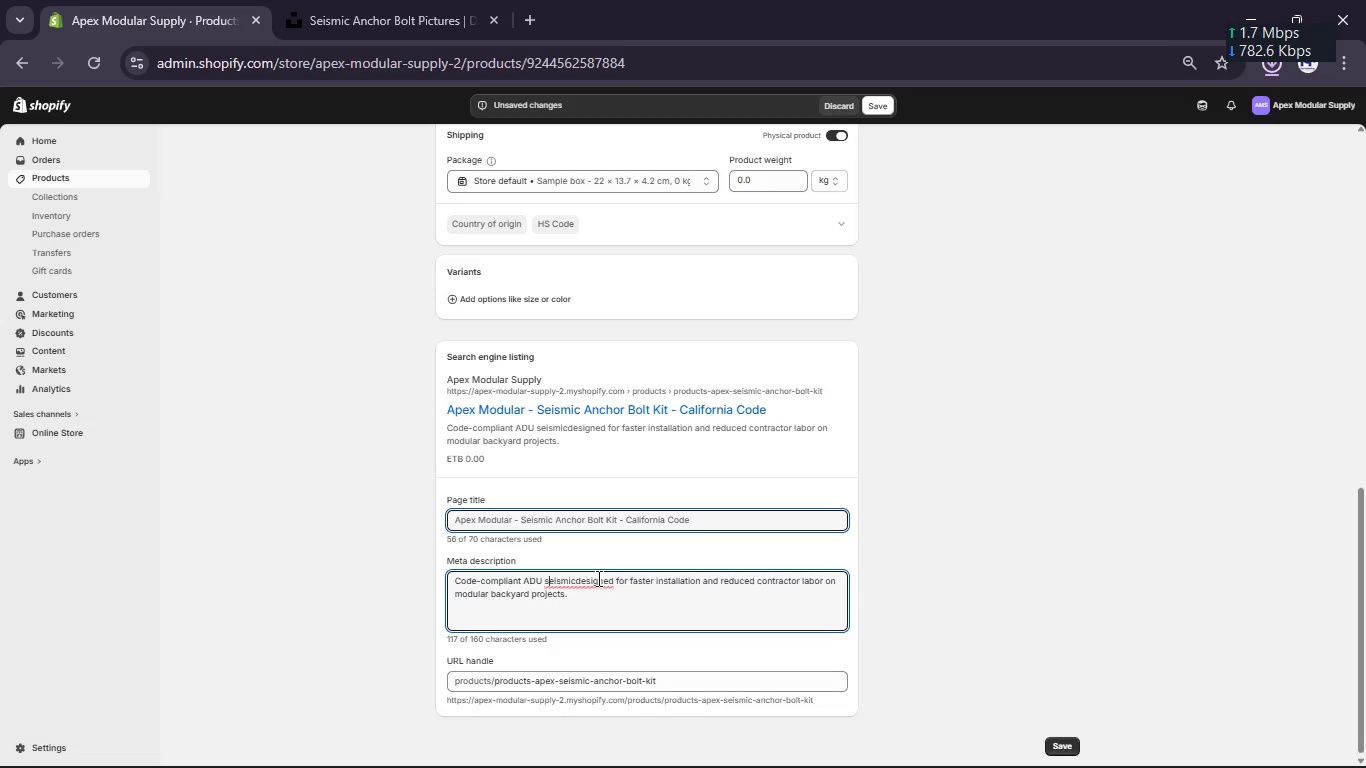 
key(ArrowRight)
 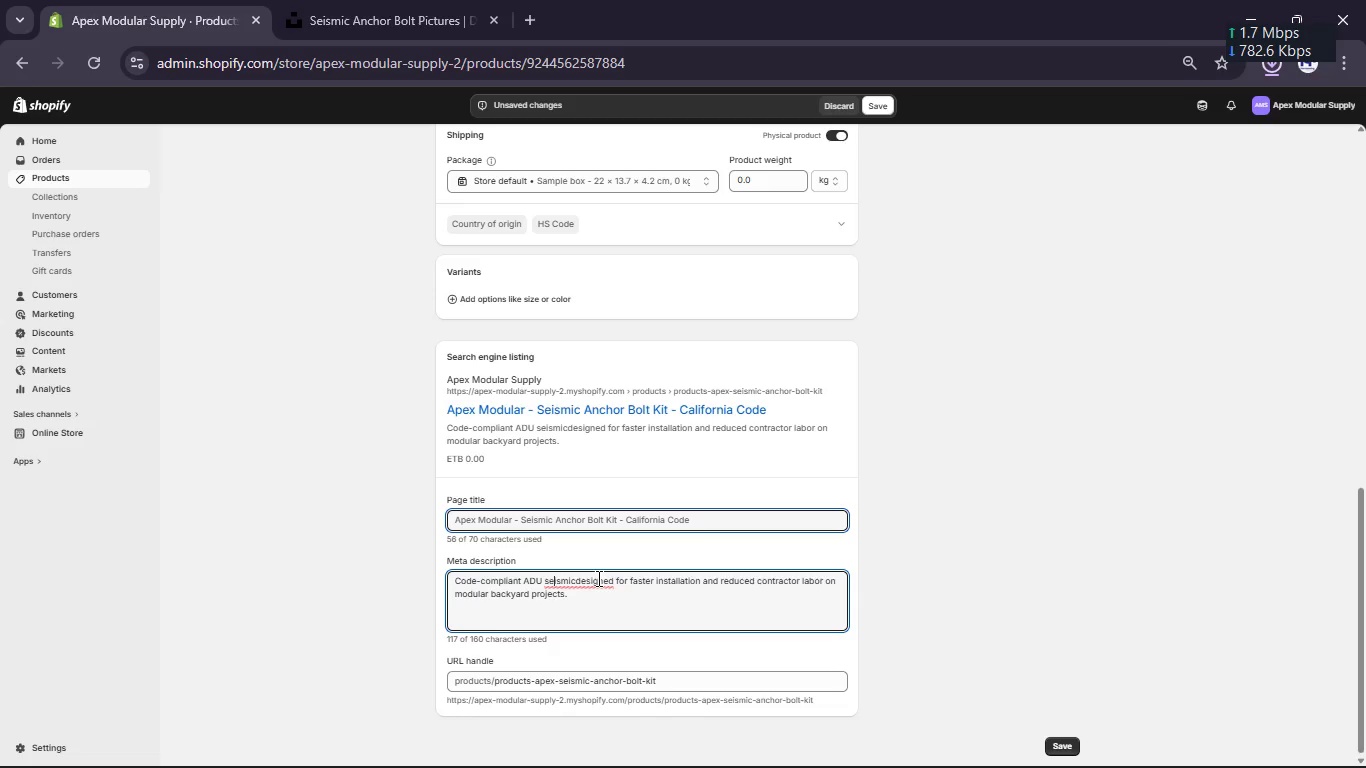 
key(ArrowRight)
 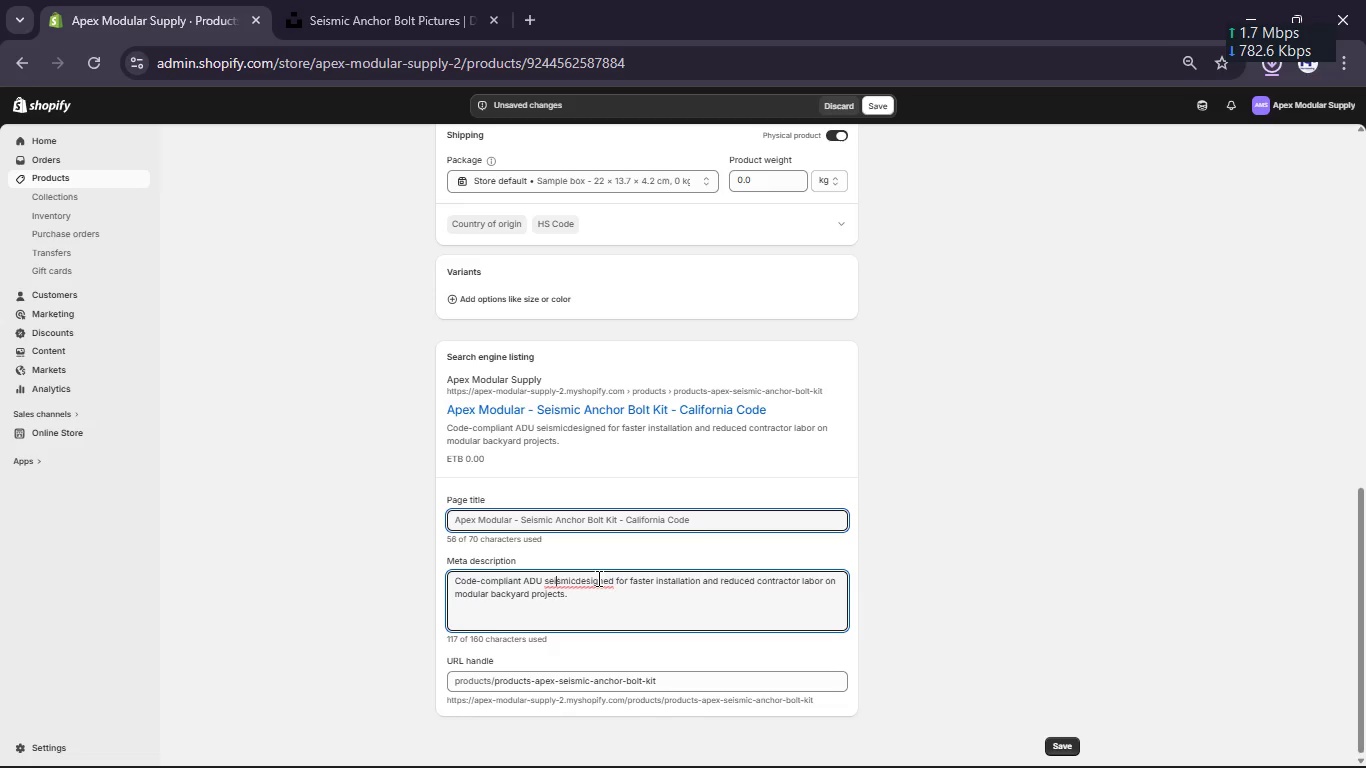 
key(ArrowRight)
 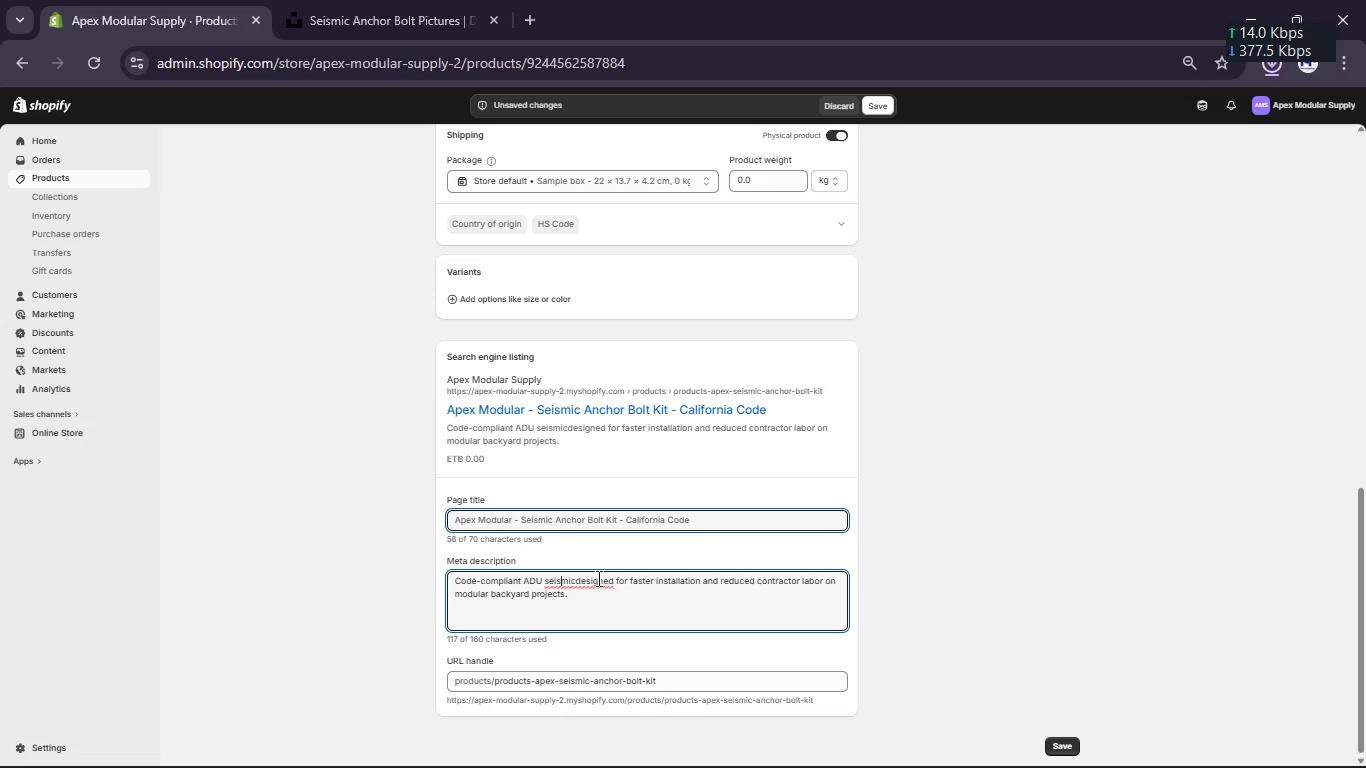 
key(ArrowRight)
 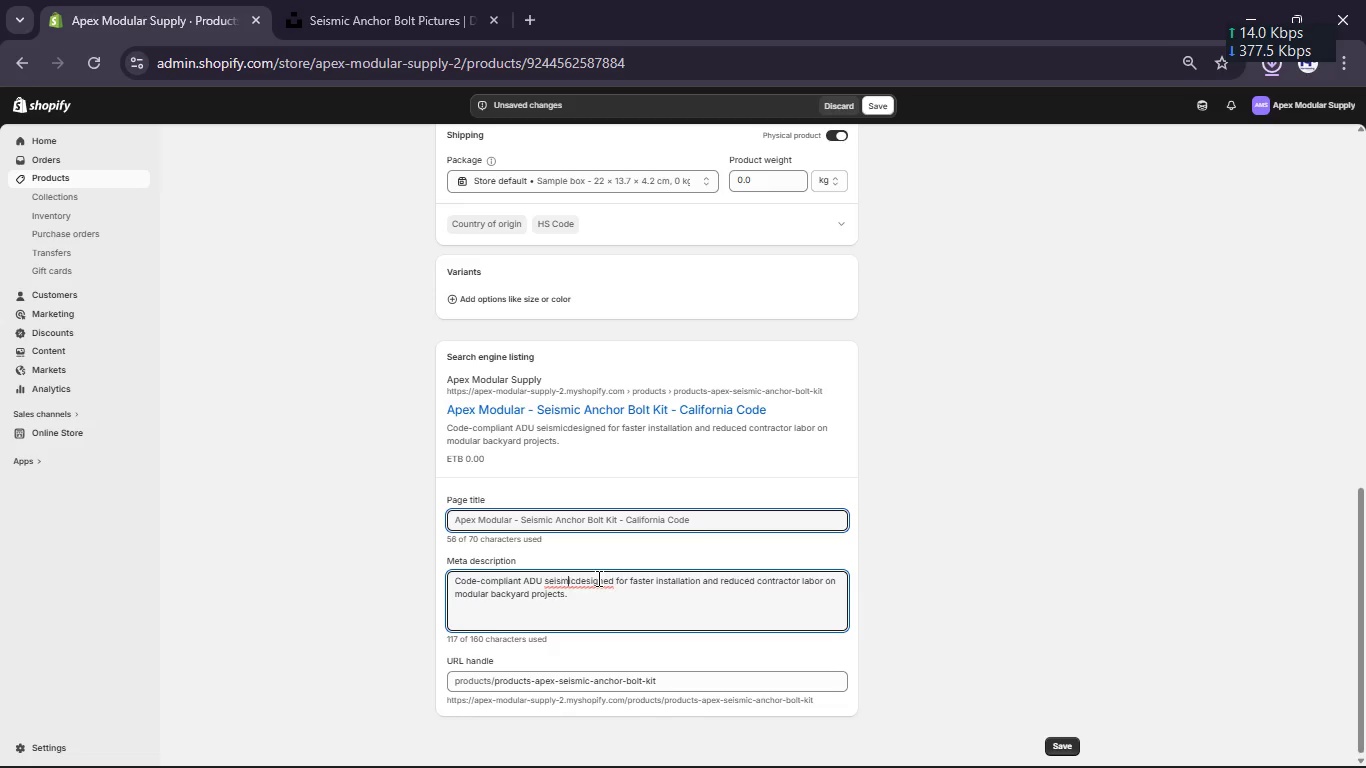 
key(ArrowRight)
 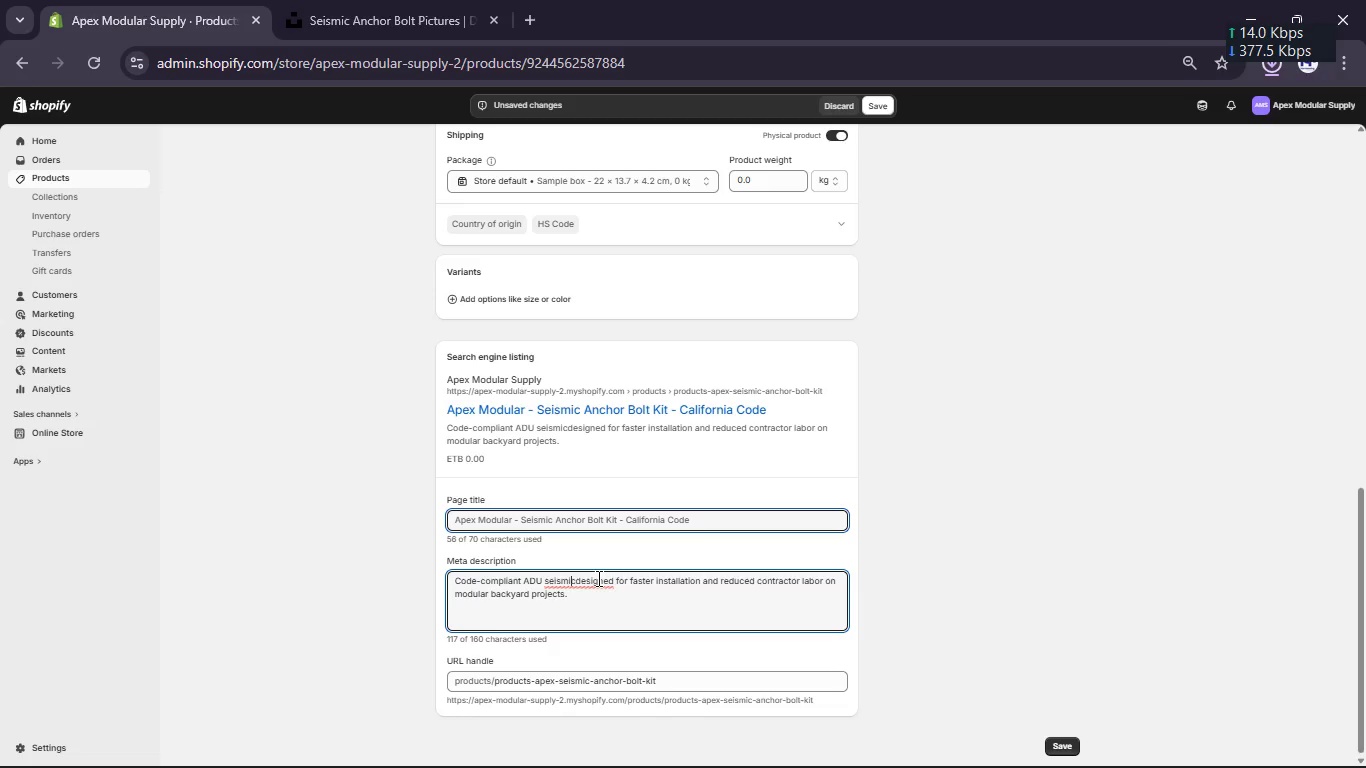 
key(ArrowRight)
 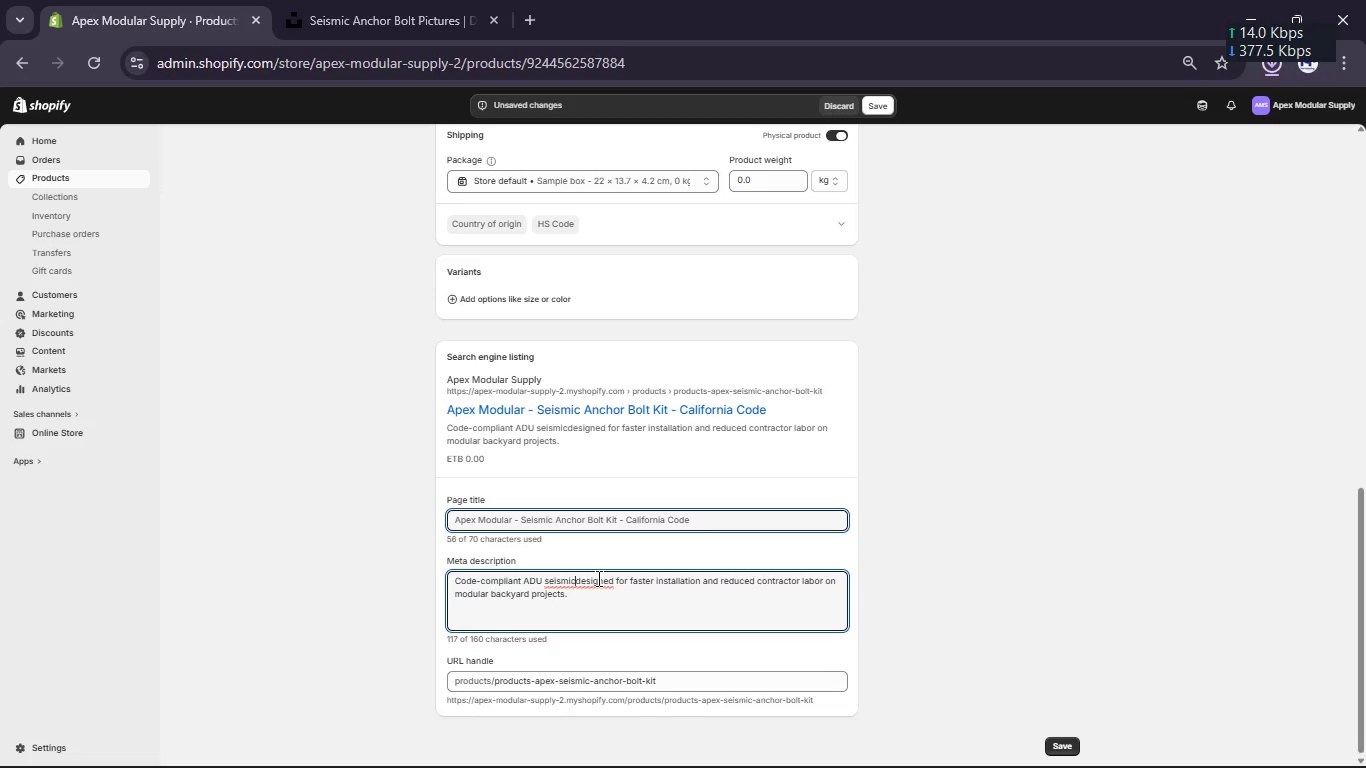 
key(ArrowRight)
 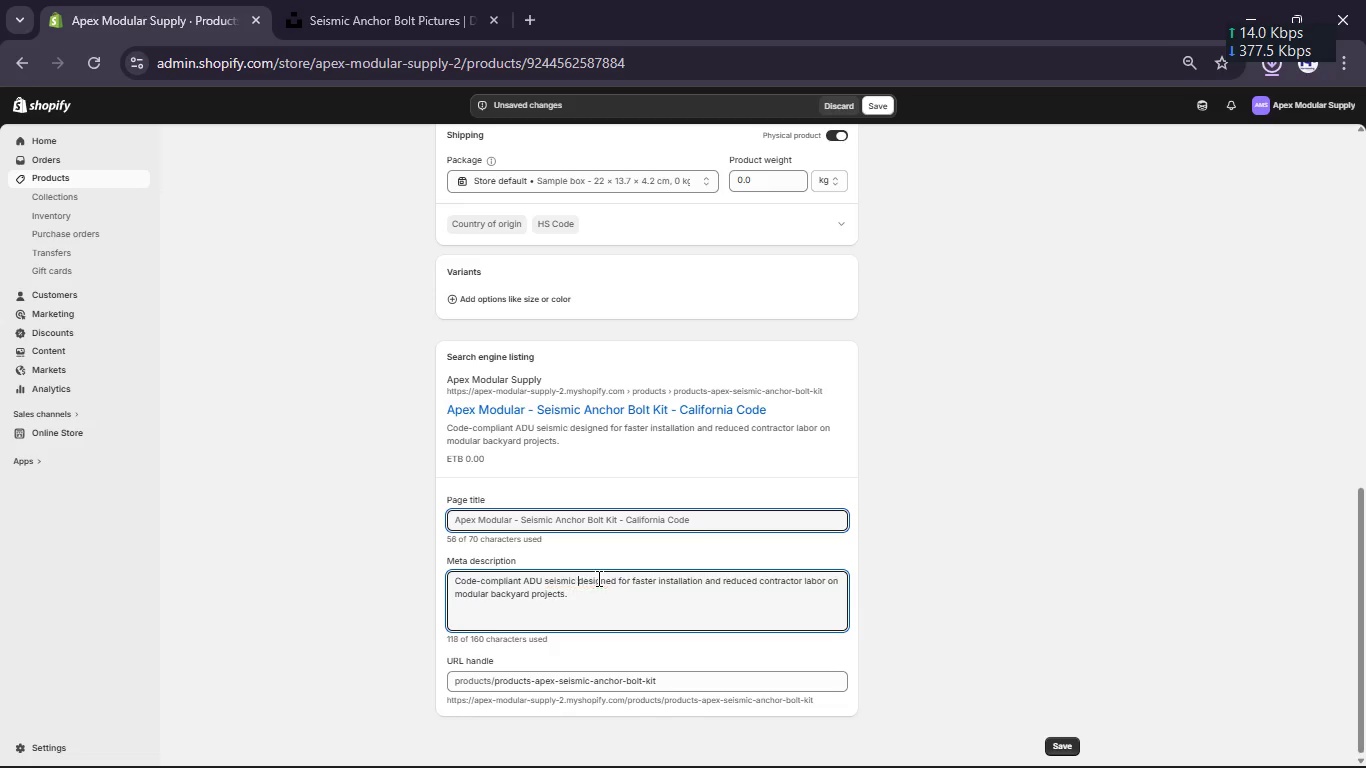 
type( anchor bolt kit )
 